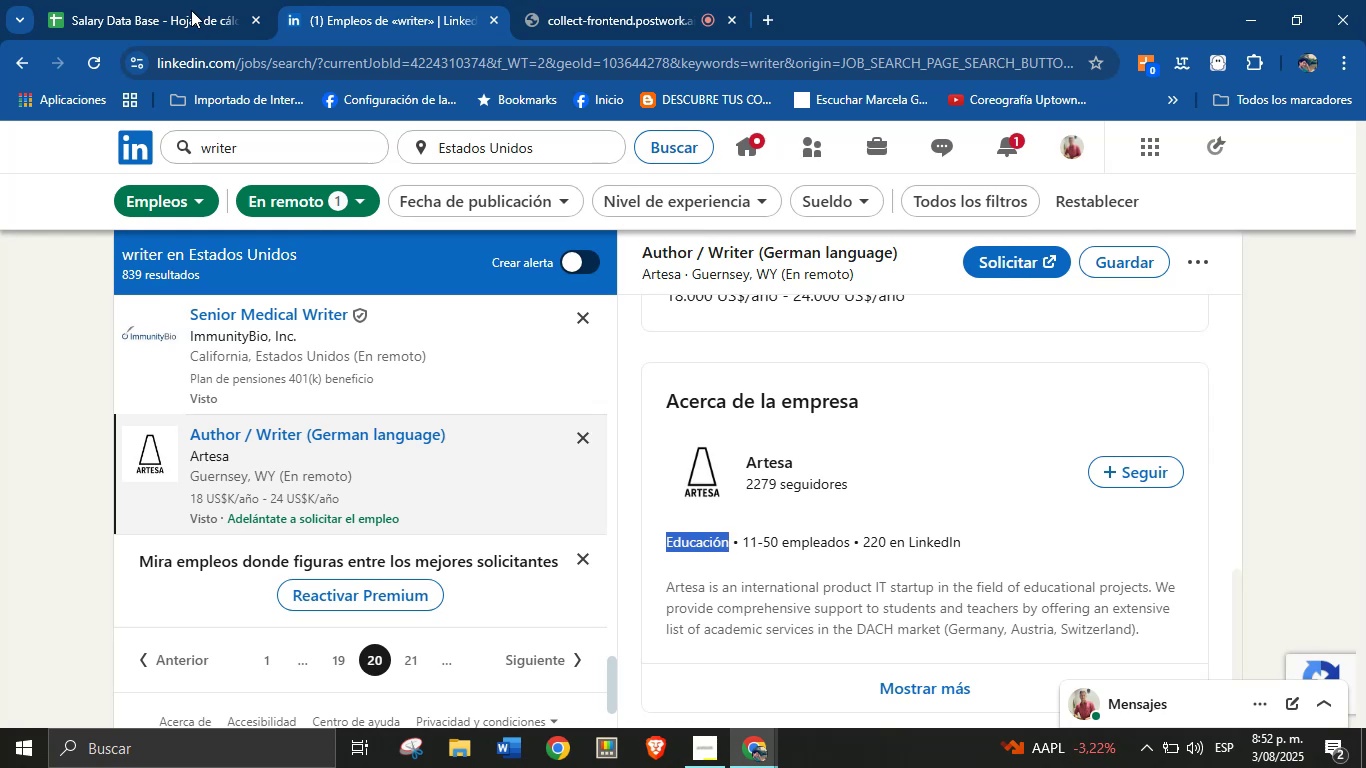 
left_click([180, 0])
 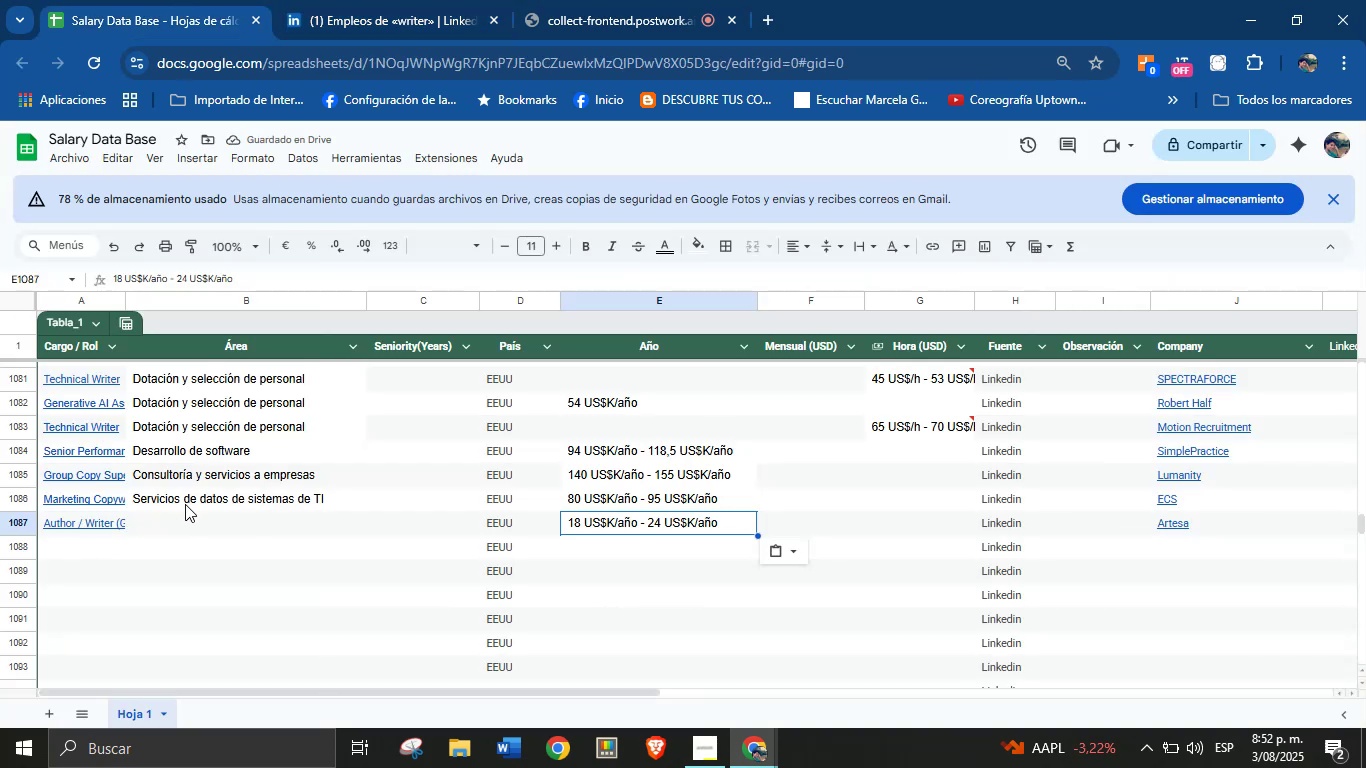 
left_click([196, 522])
 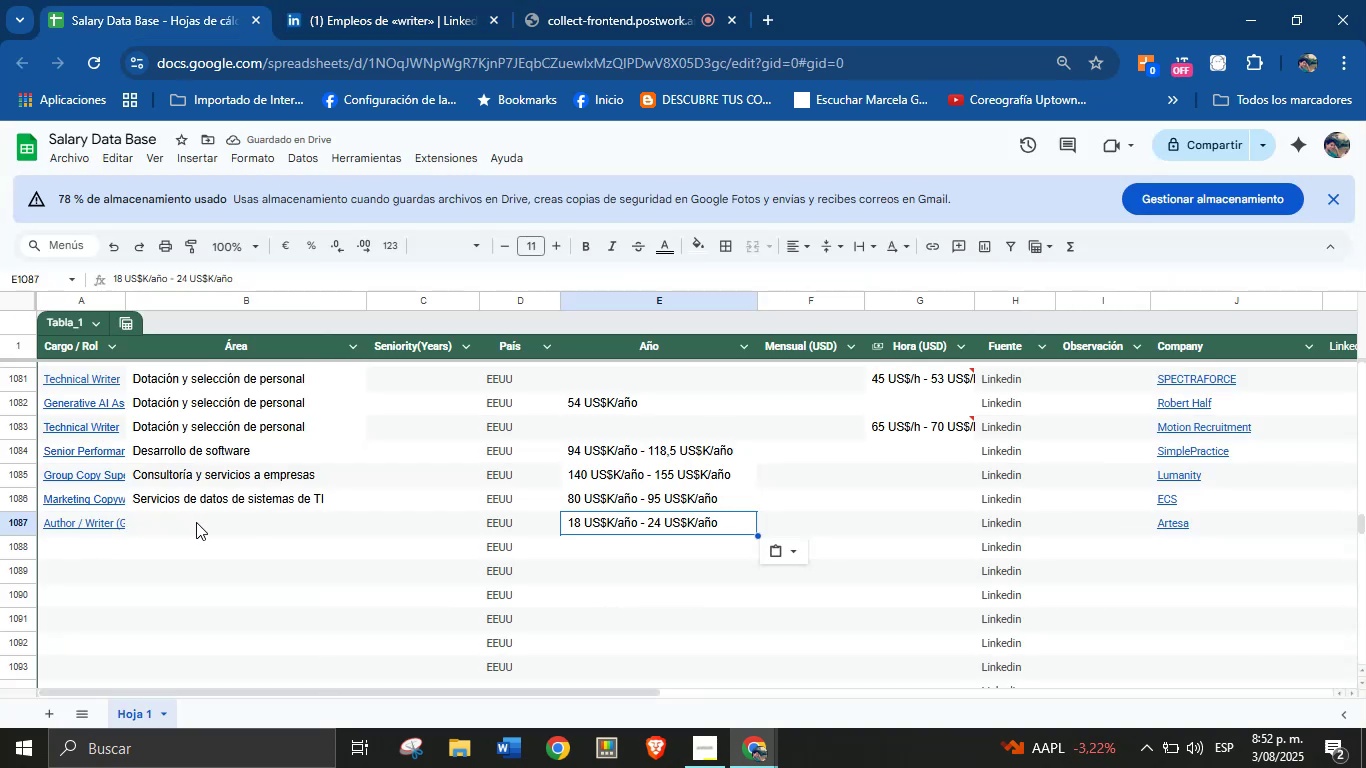 
key(Control+V)
 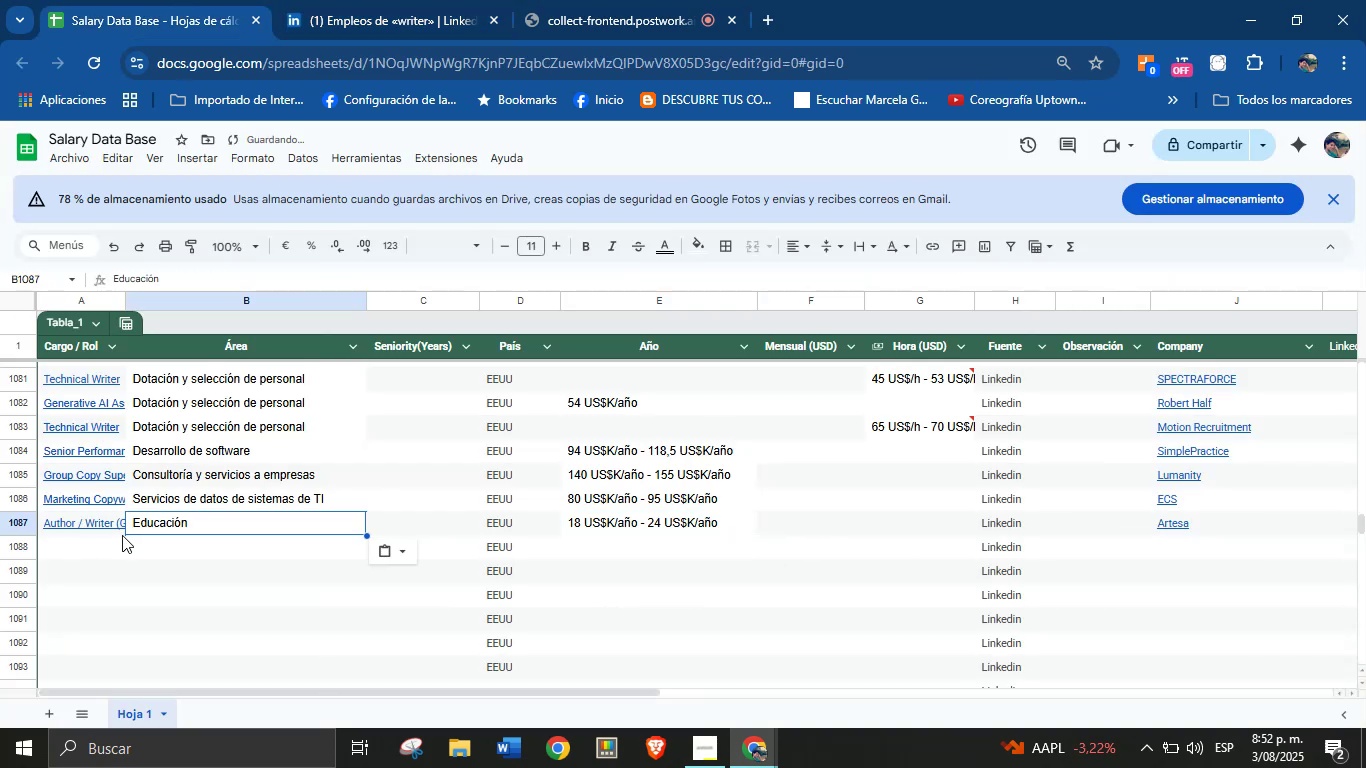 
left_click([88, 543])
 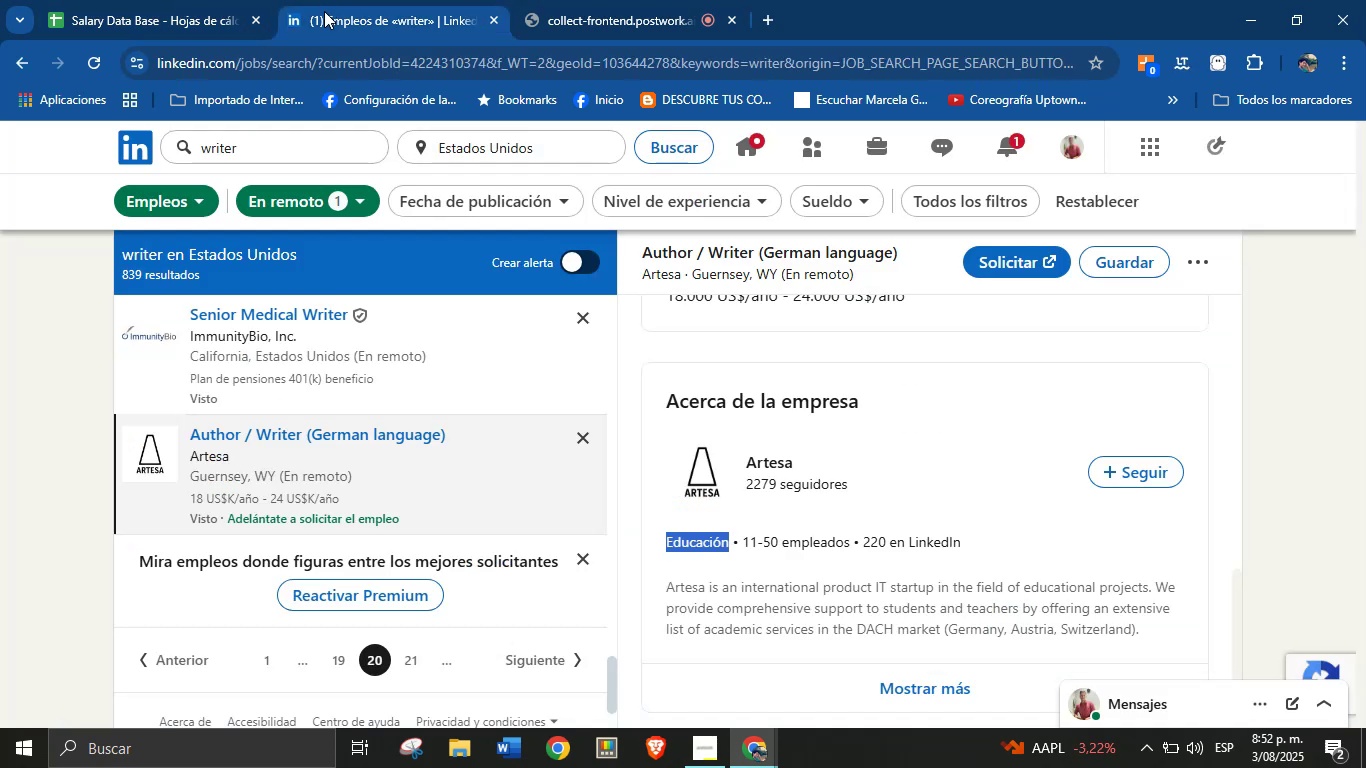 
left_click([139, 6])
 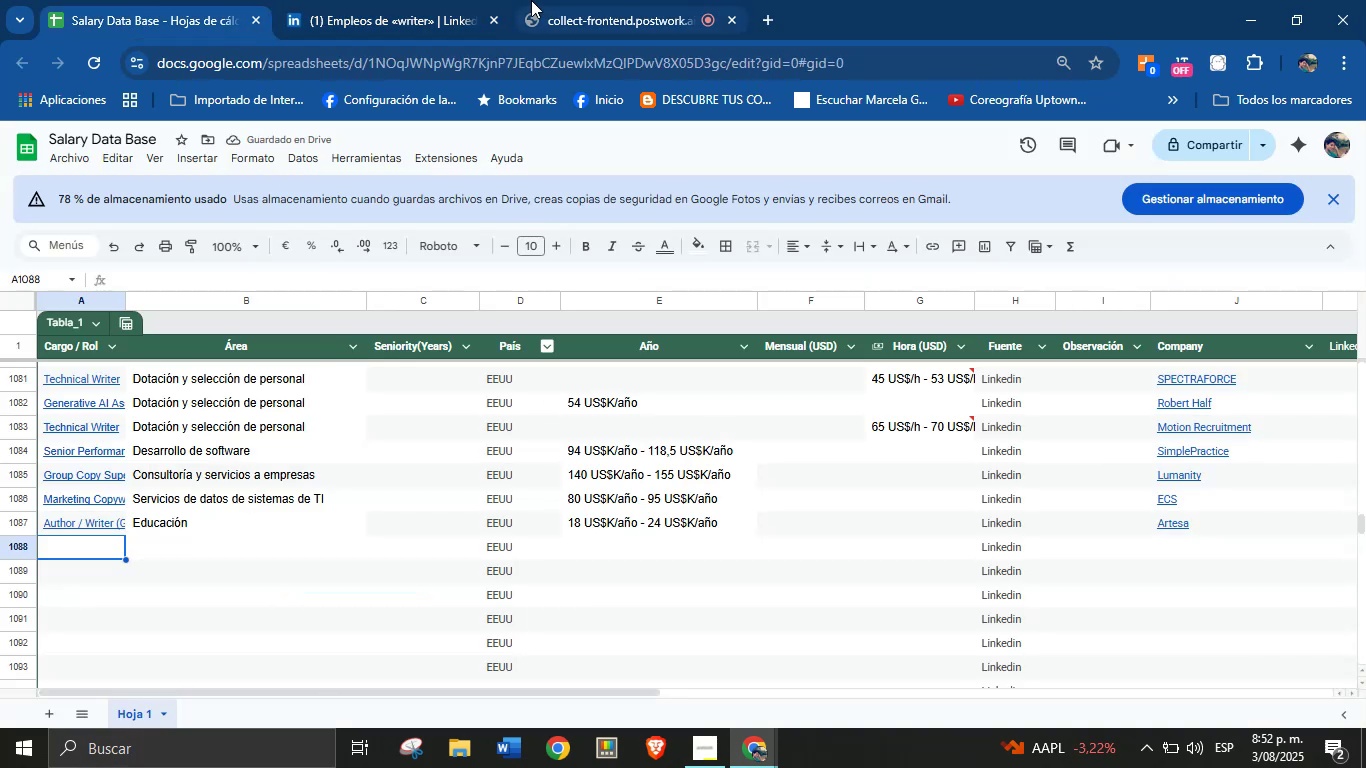 
left_click([472, 0])
 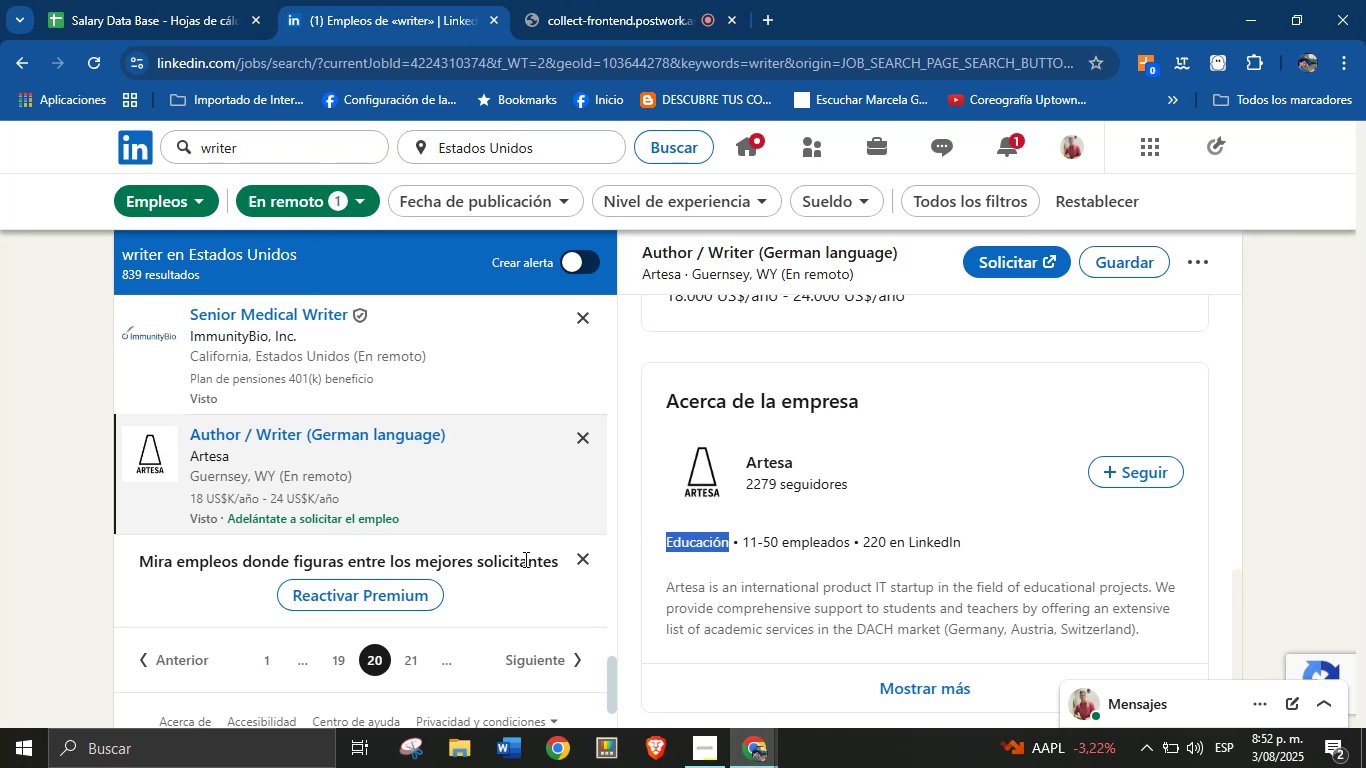 
left_click([414, 657])
 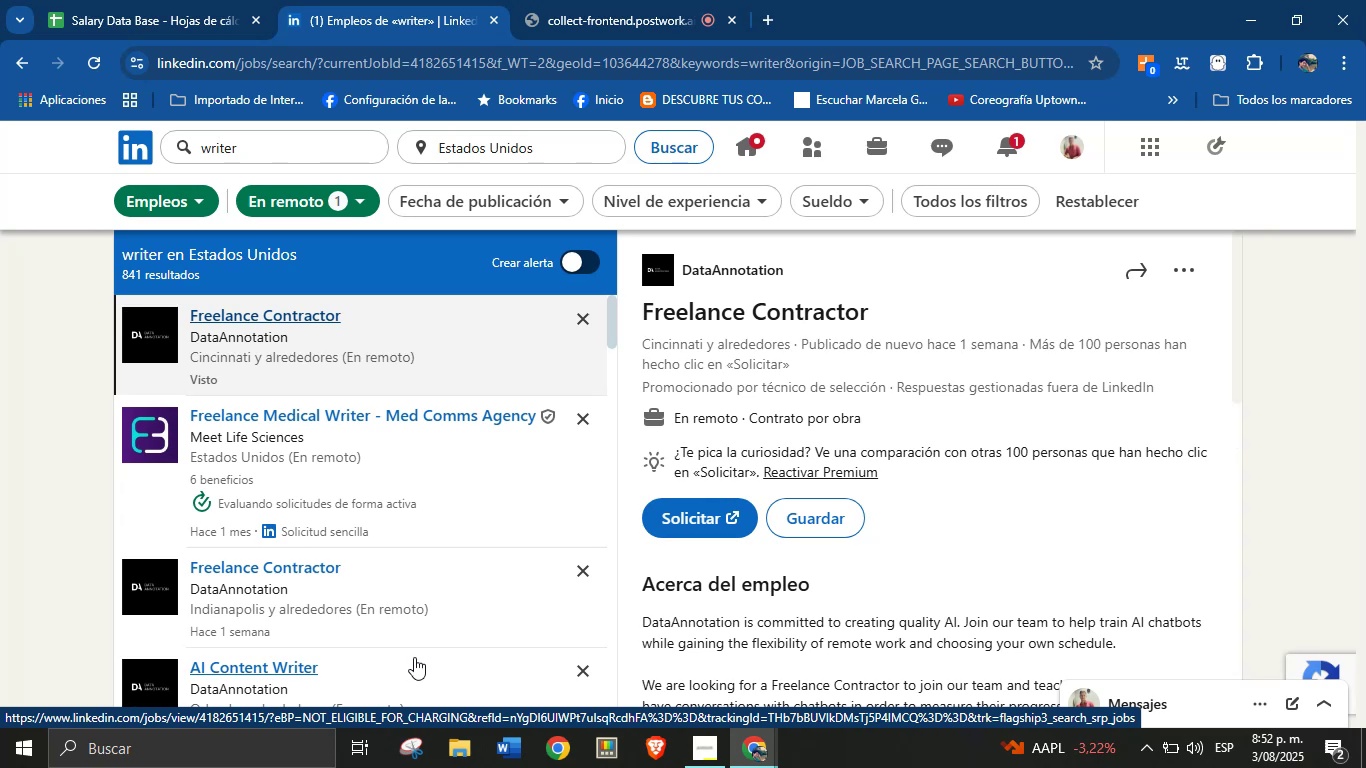 
wait(18.66)
 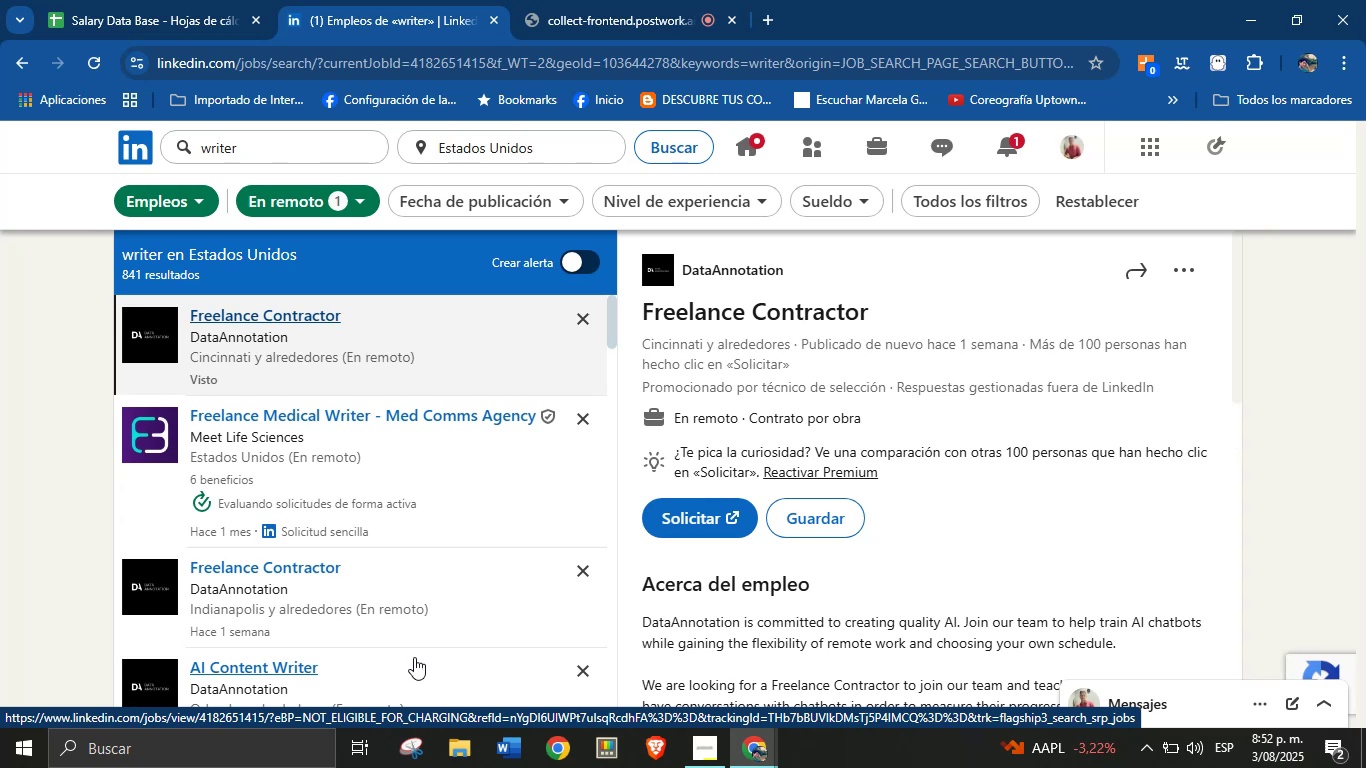 
scroll: coordinate [389, 464], scroll_direction: down, amount: 3.0
 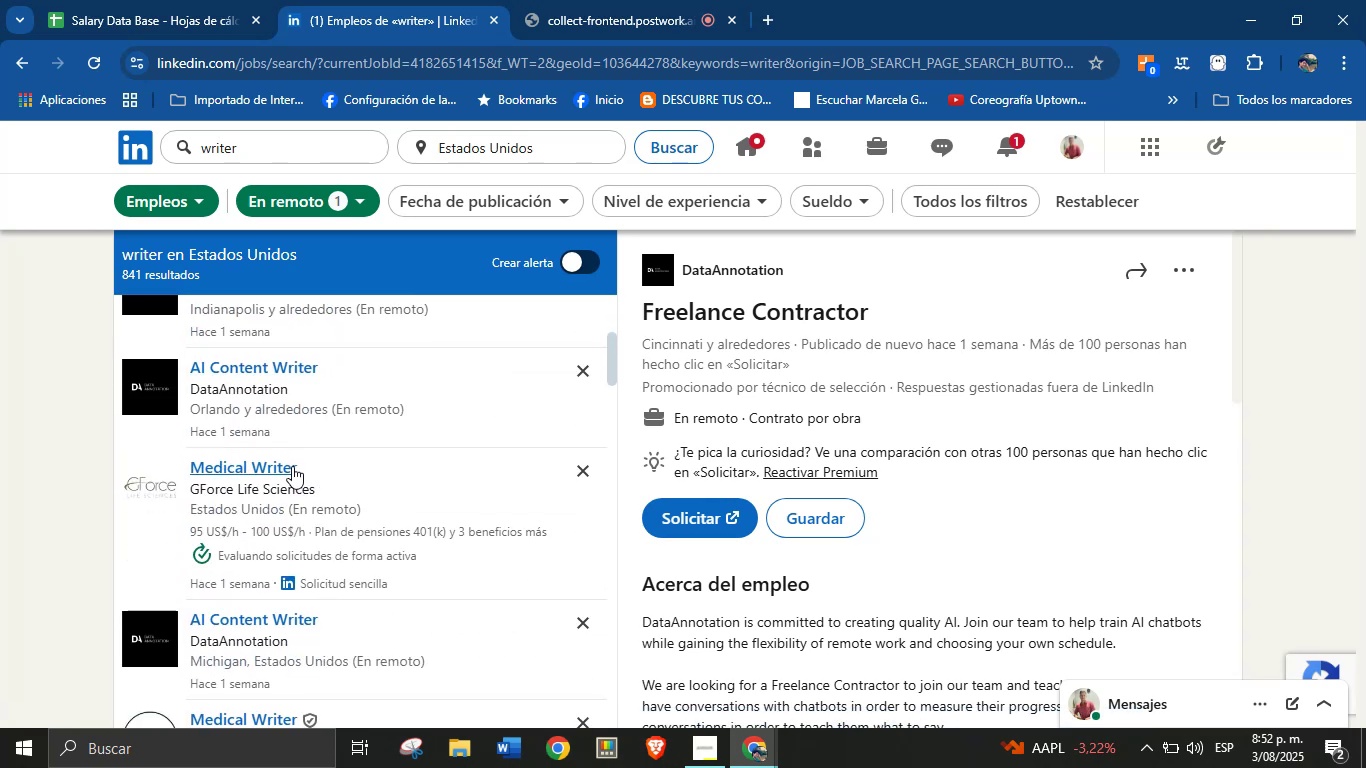 
left_click([283, 468])
 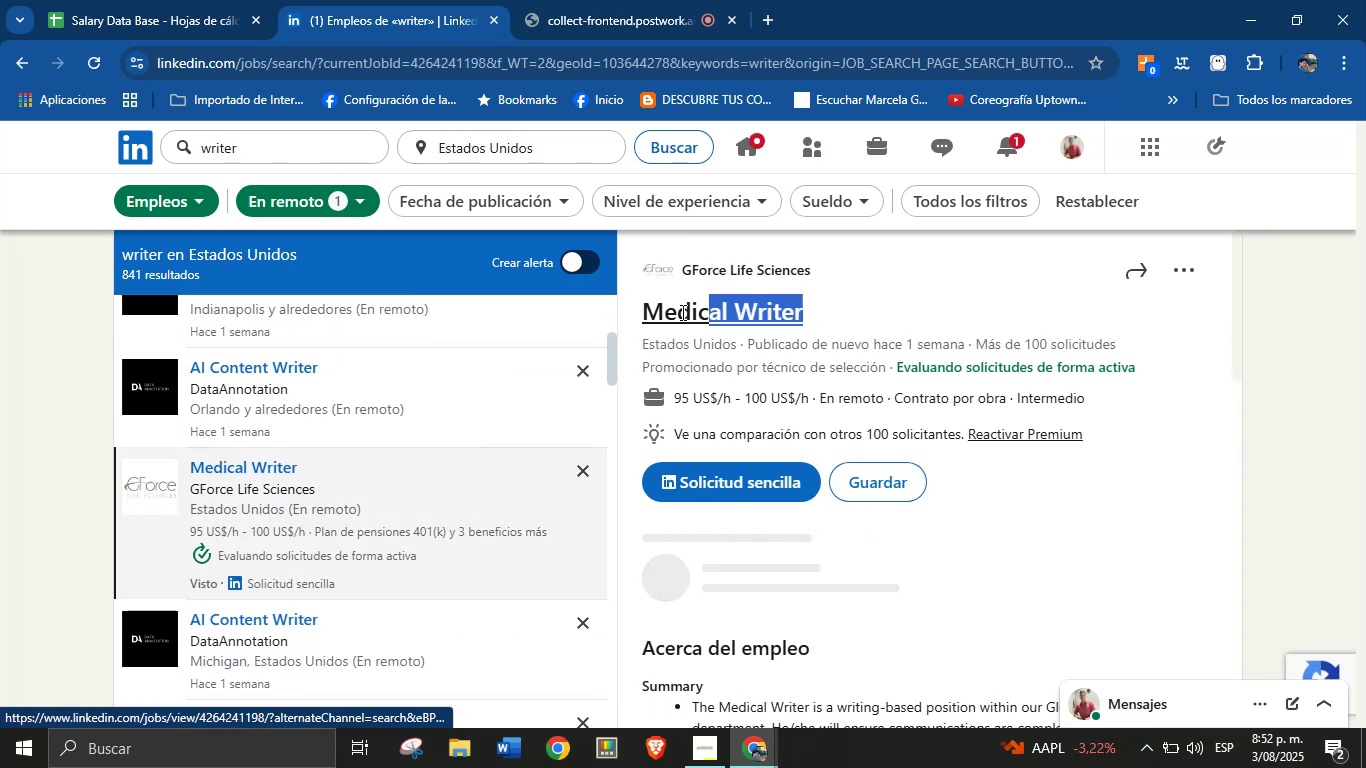 
key(Control+C)
 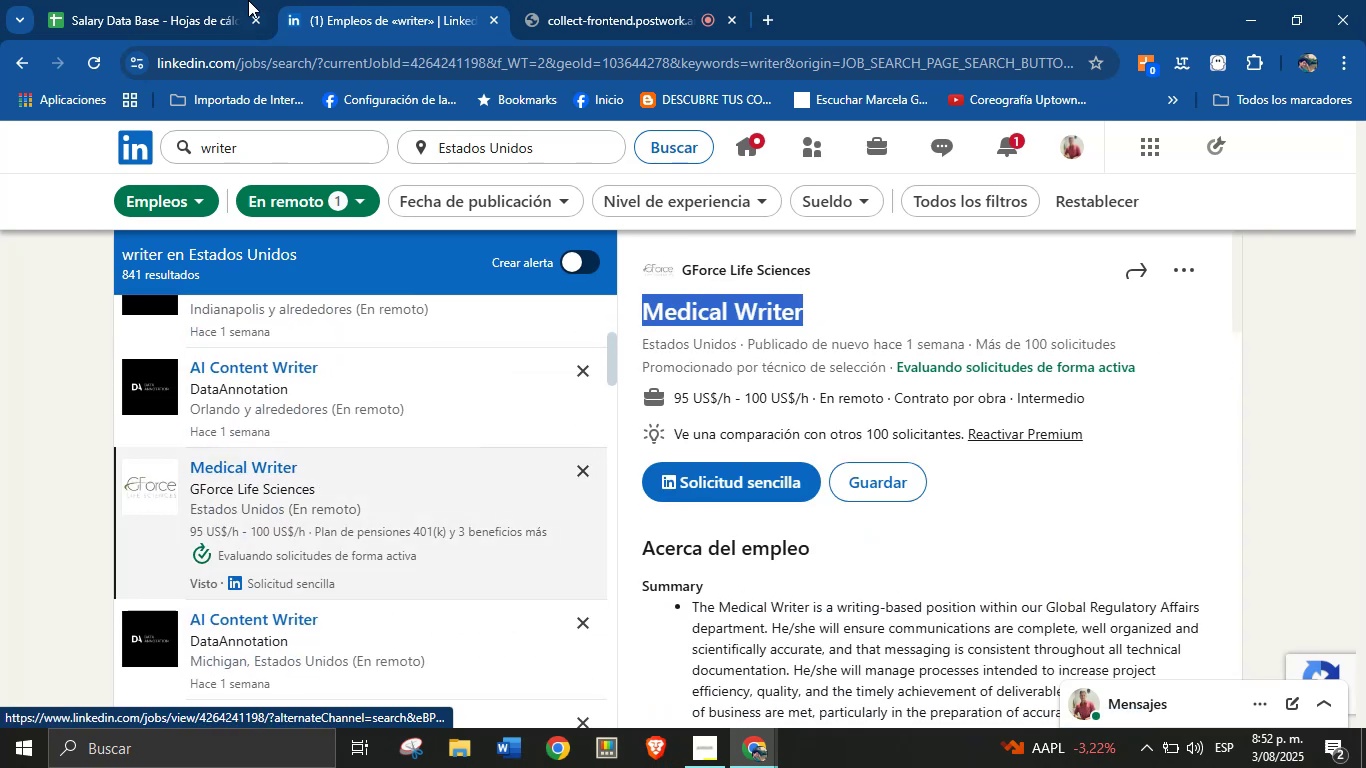 
left_click([235, 0])
 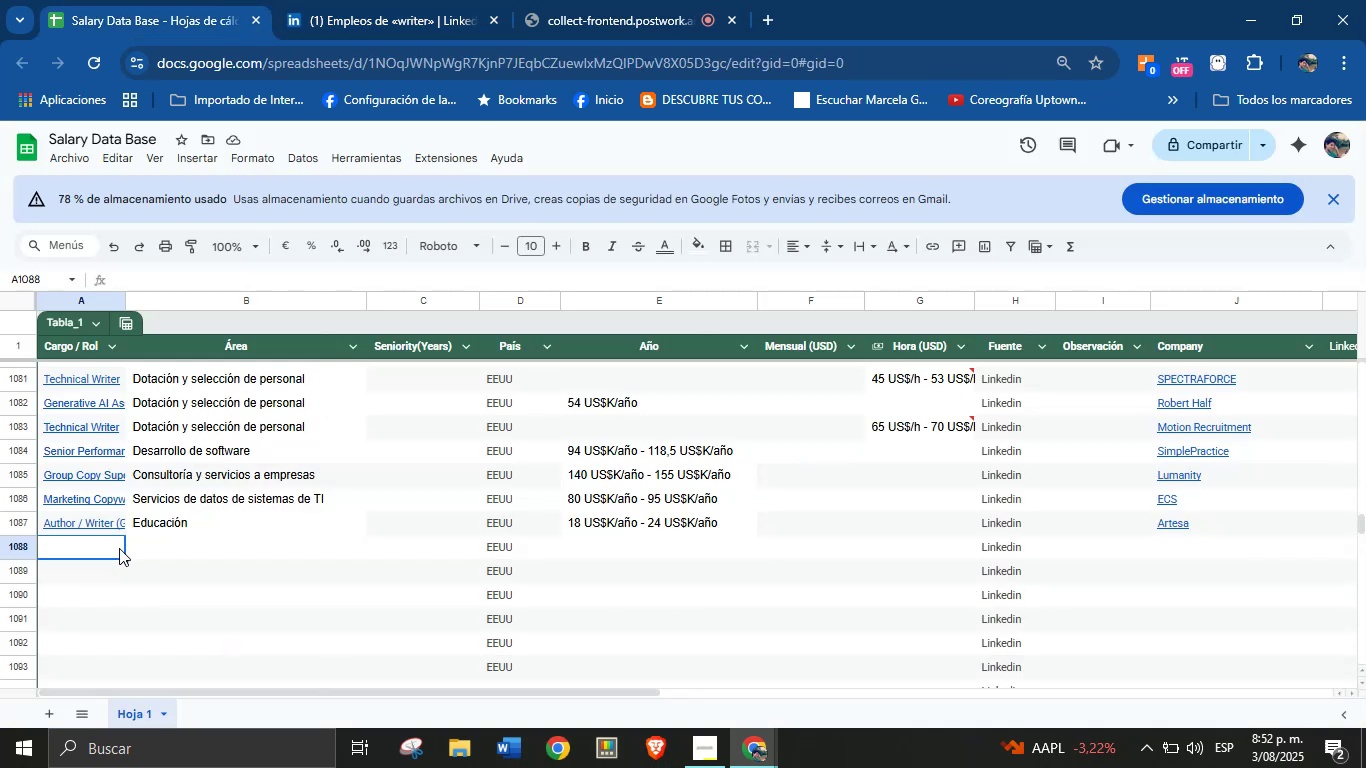 
key(Control+V)
 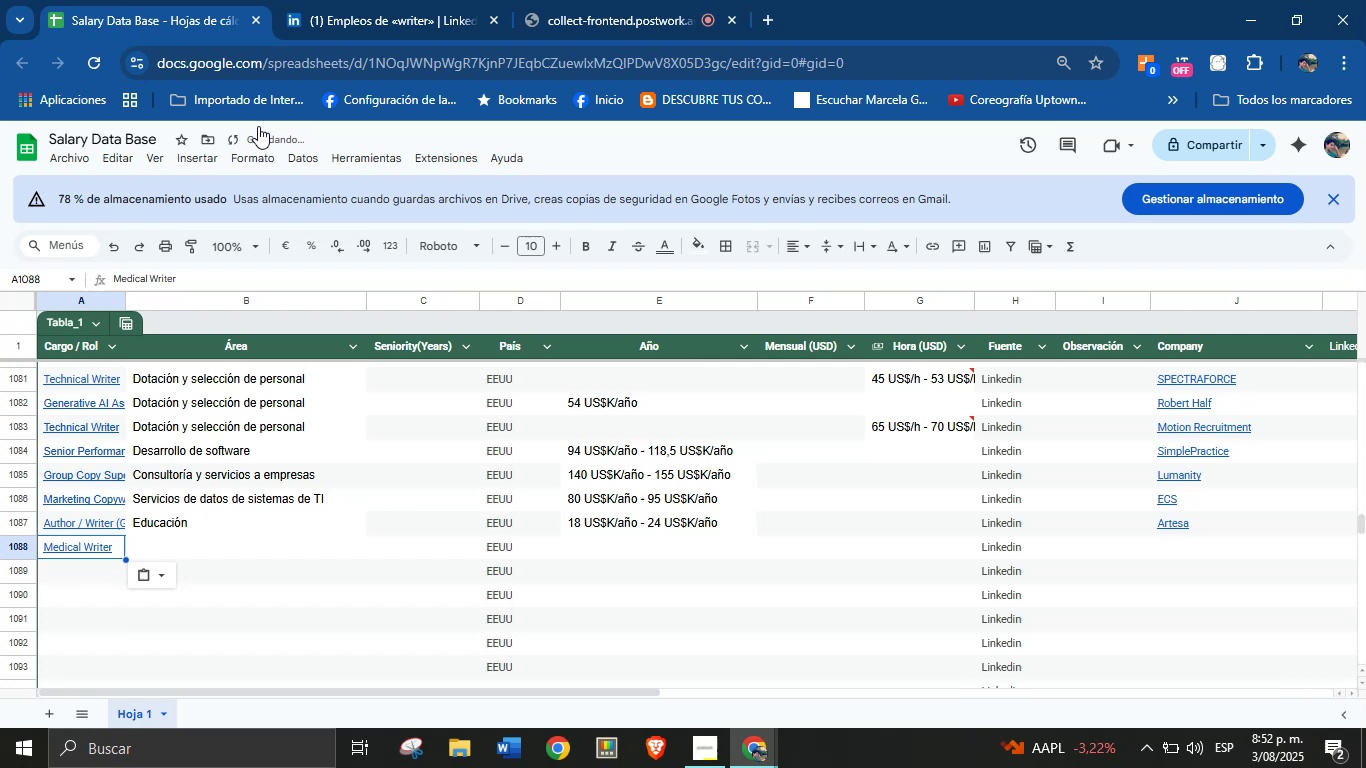 
left_click([332, 0])
 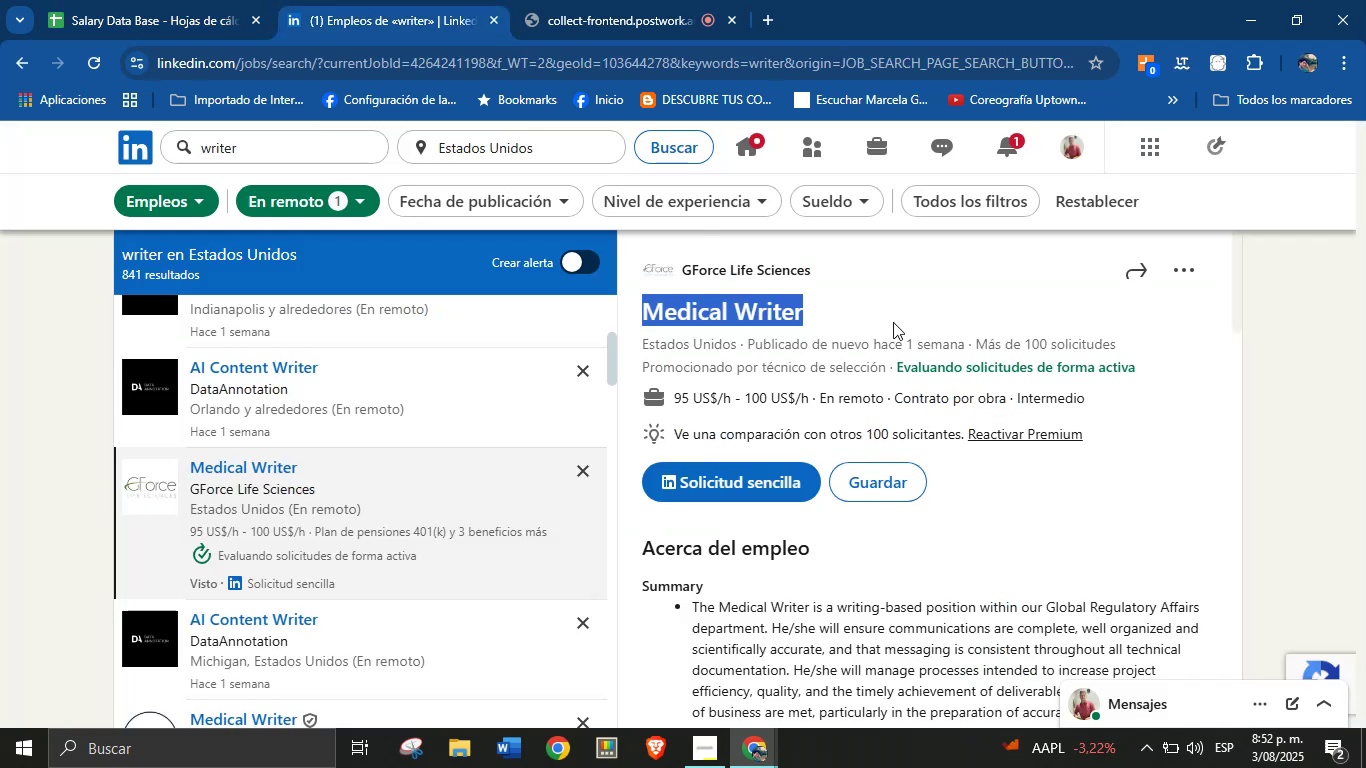 
left_click([839, 266])
 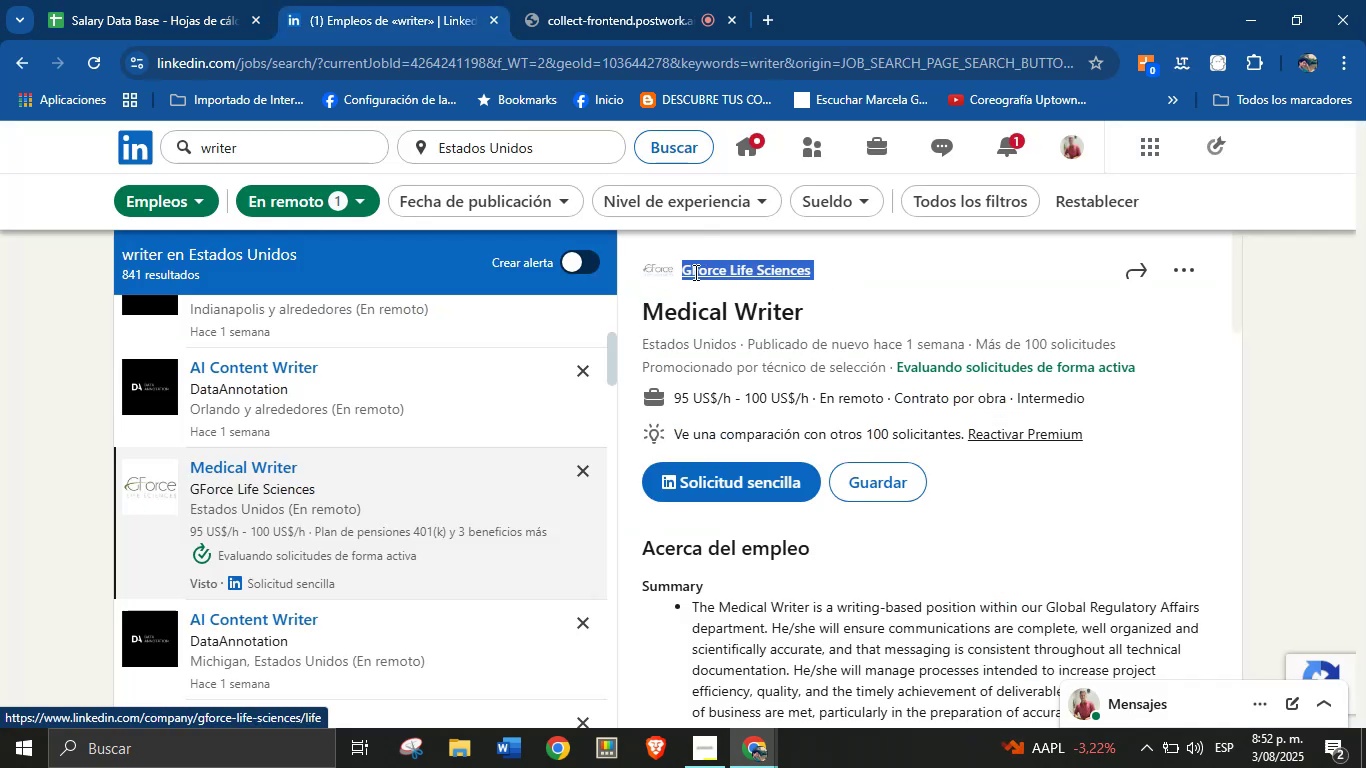 
key(Control+C)
 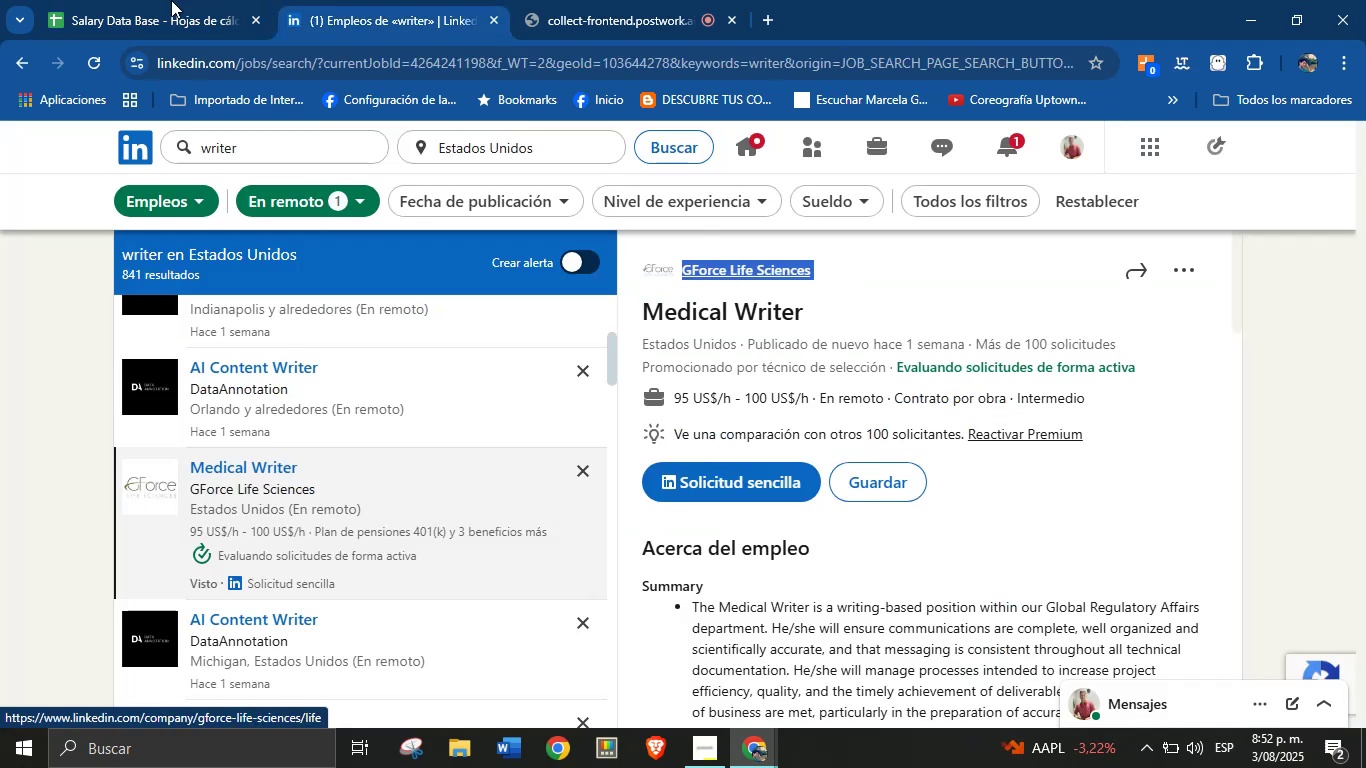 
left_click([175, 0])
 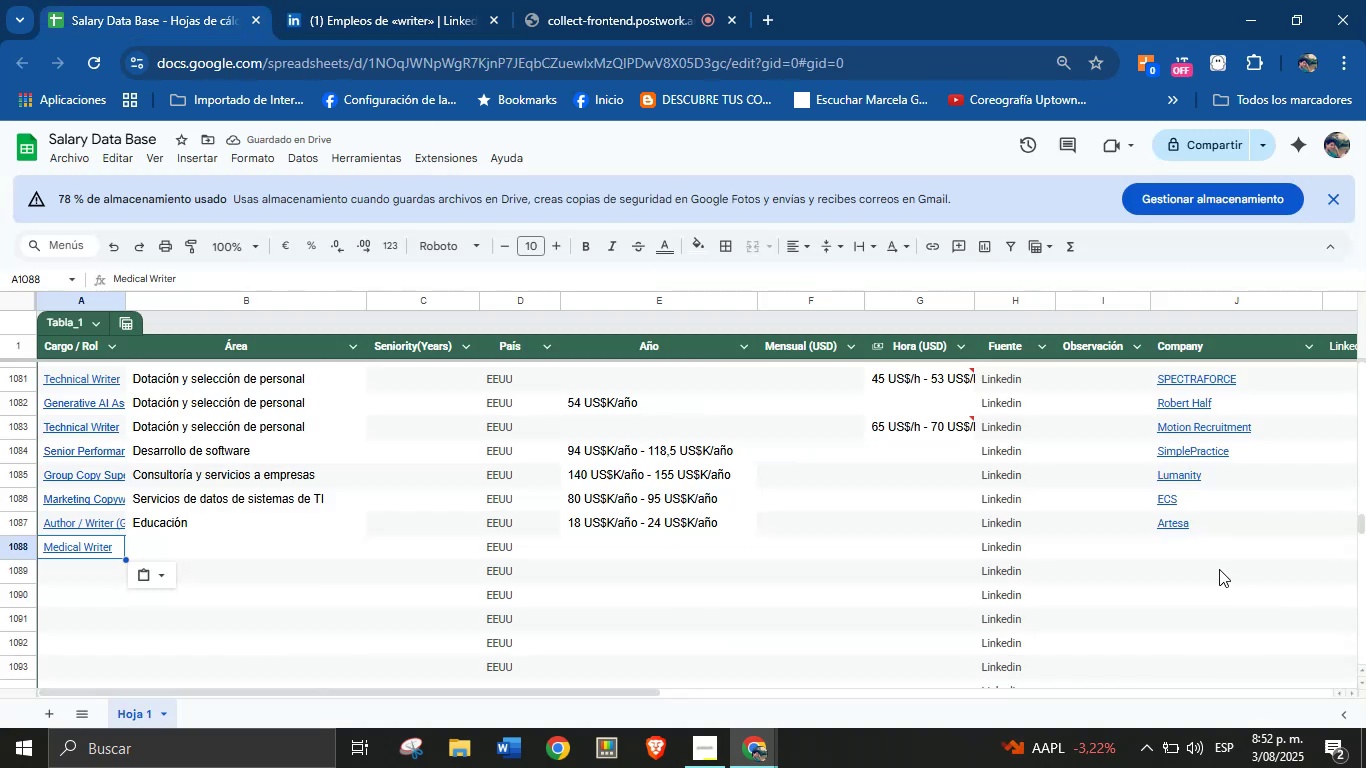 
left_click([1169, 556])
 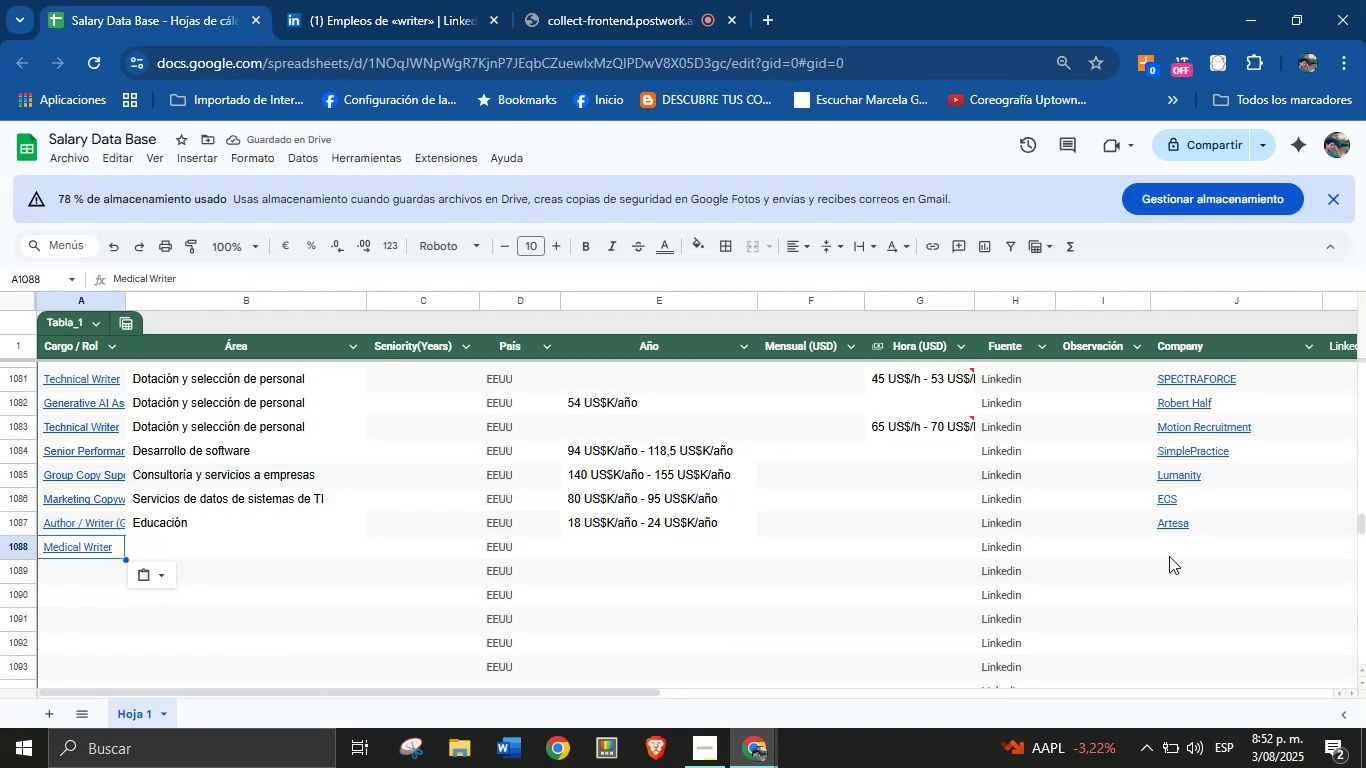 
key(Control+V)
 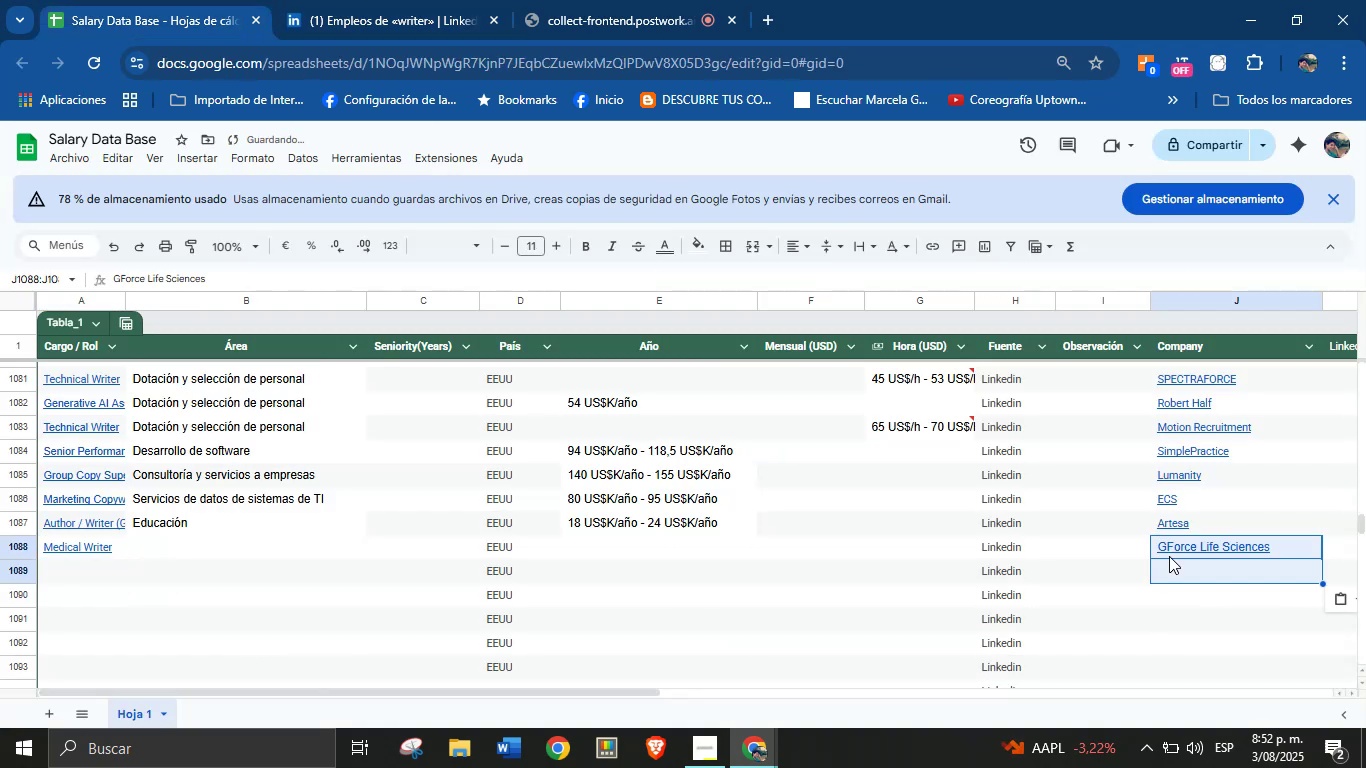 
left_click([1180, 571])
 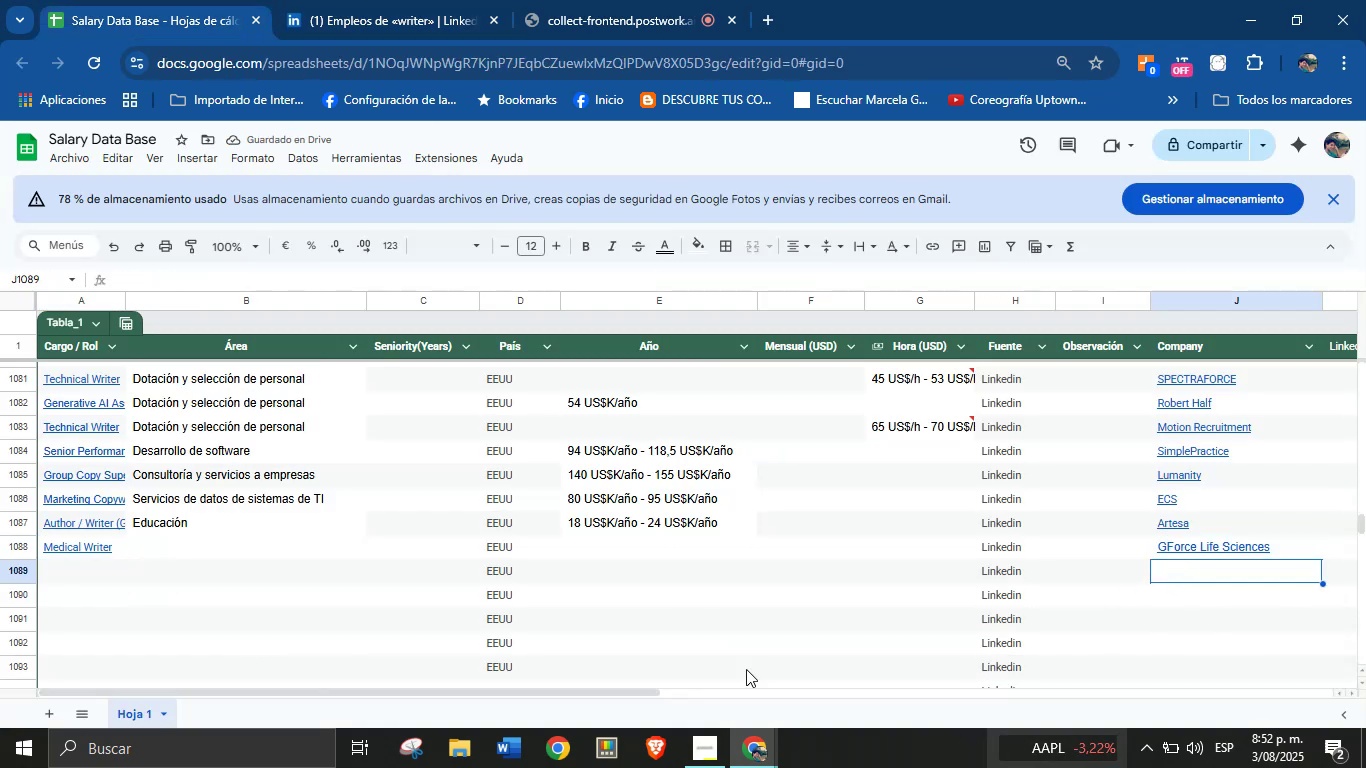 
left_click([365, 0])
 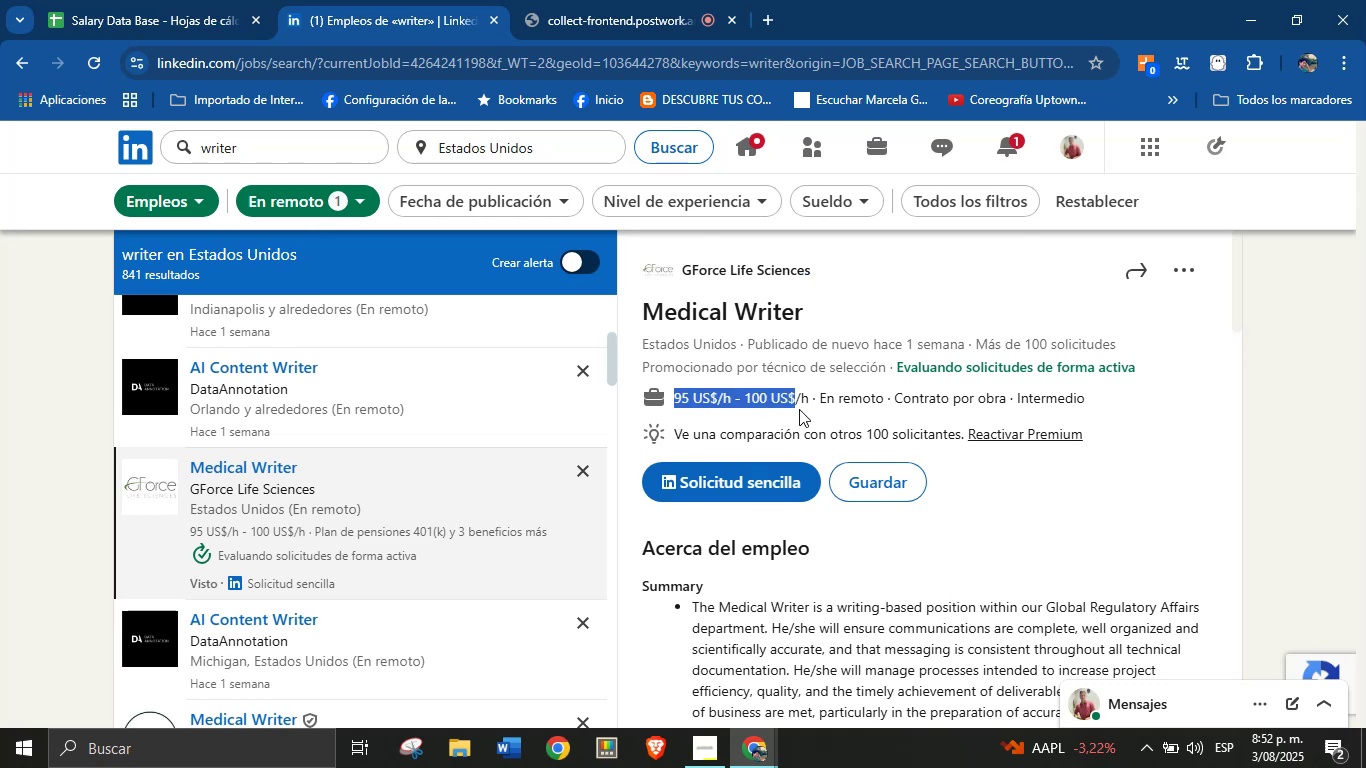 
key(Control+C)
 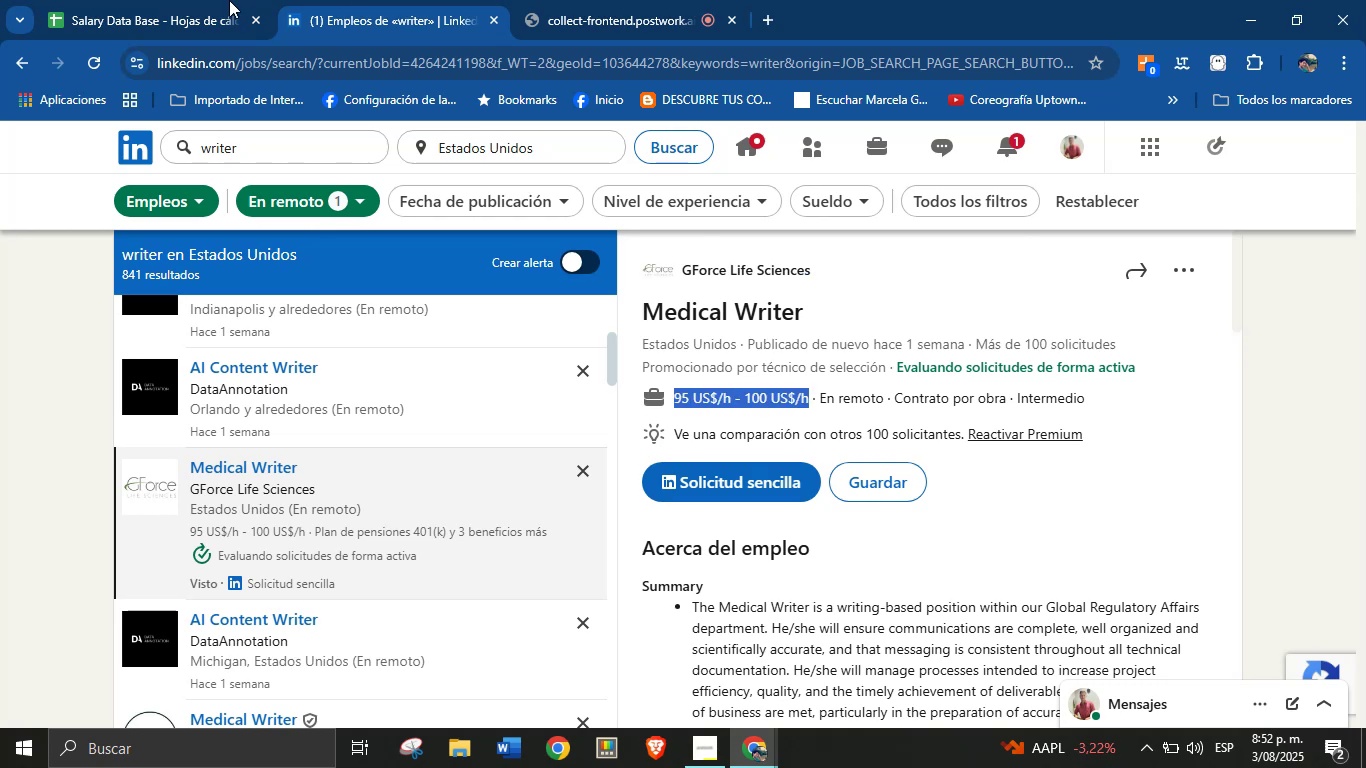 
left_click([193, 0])
 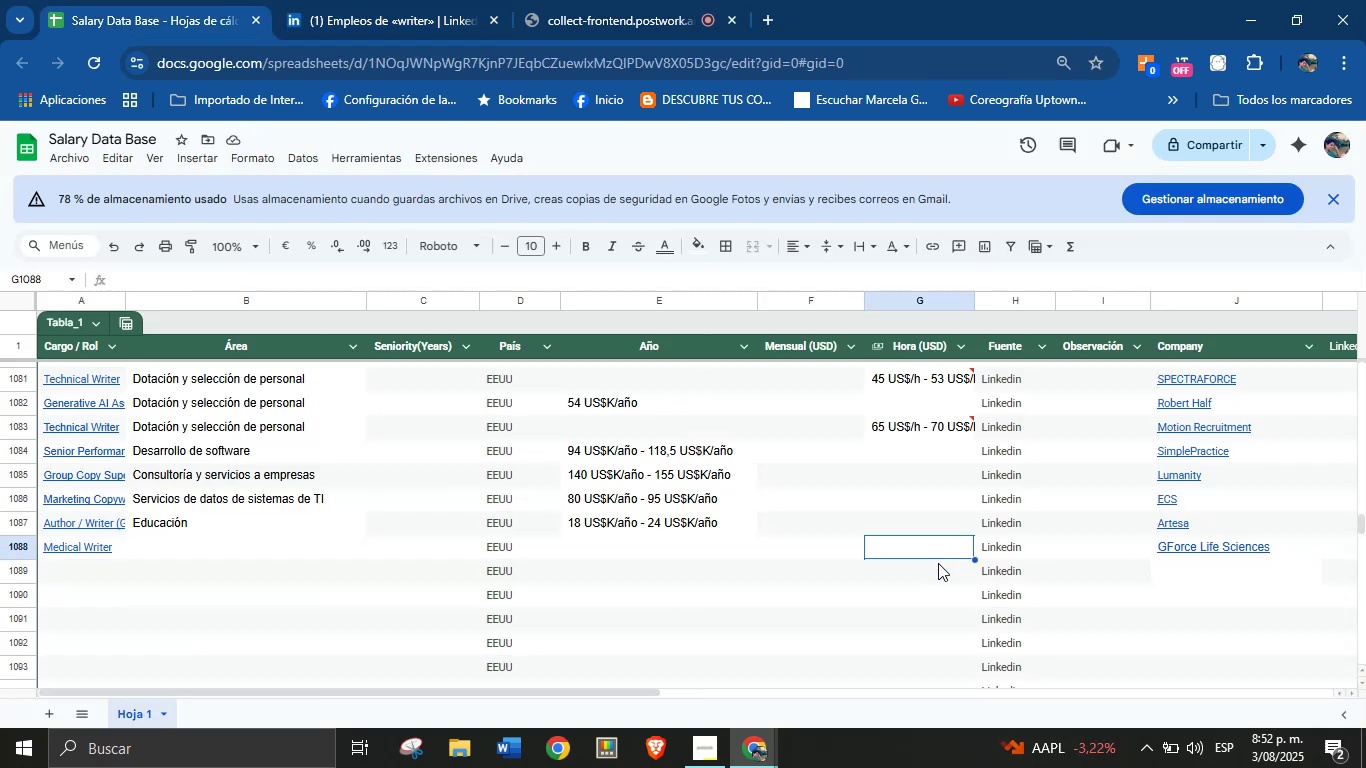 
hold_key(key=ControlLeft, duration=0.56)
 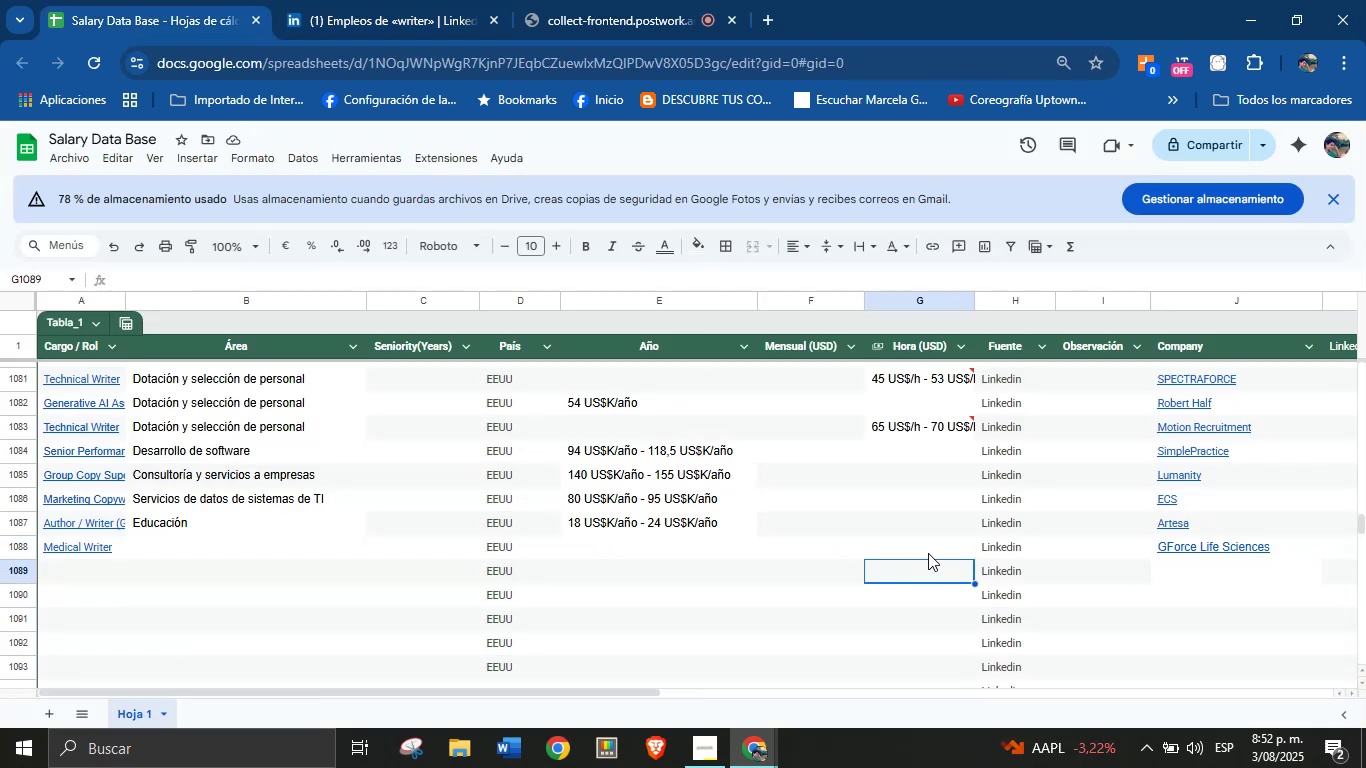 
left_click([929, 547])
 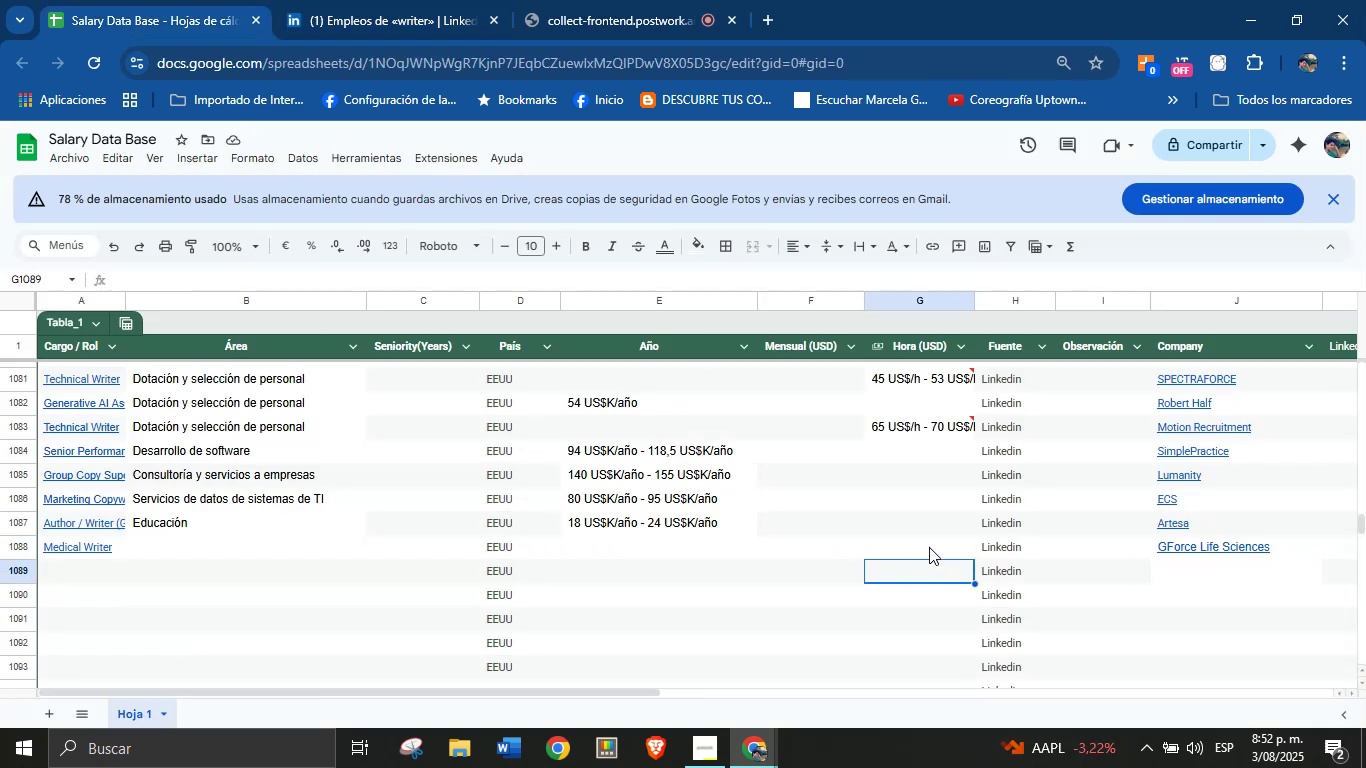 
key(Control+V)
 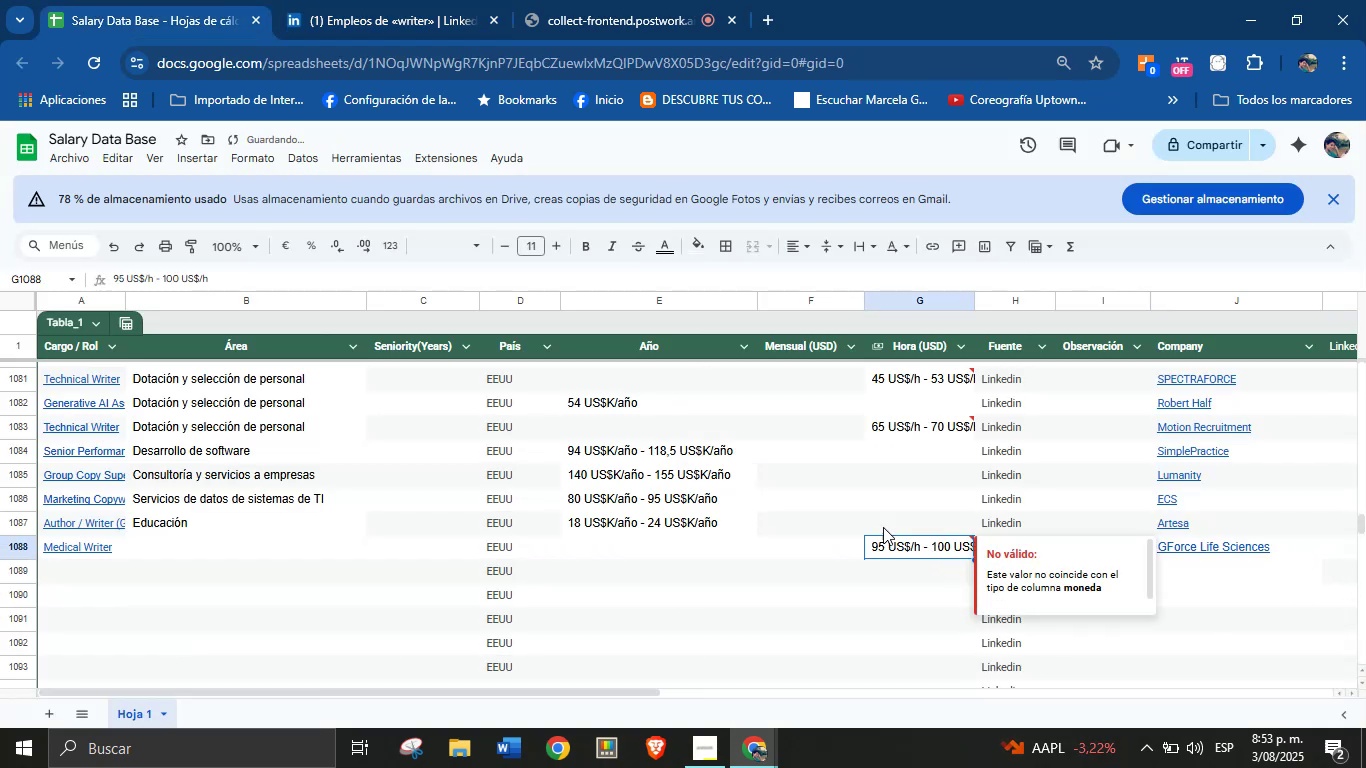 
left_click([682, 542])
 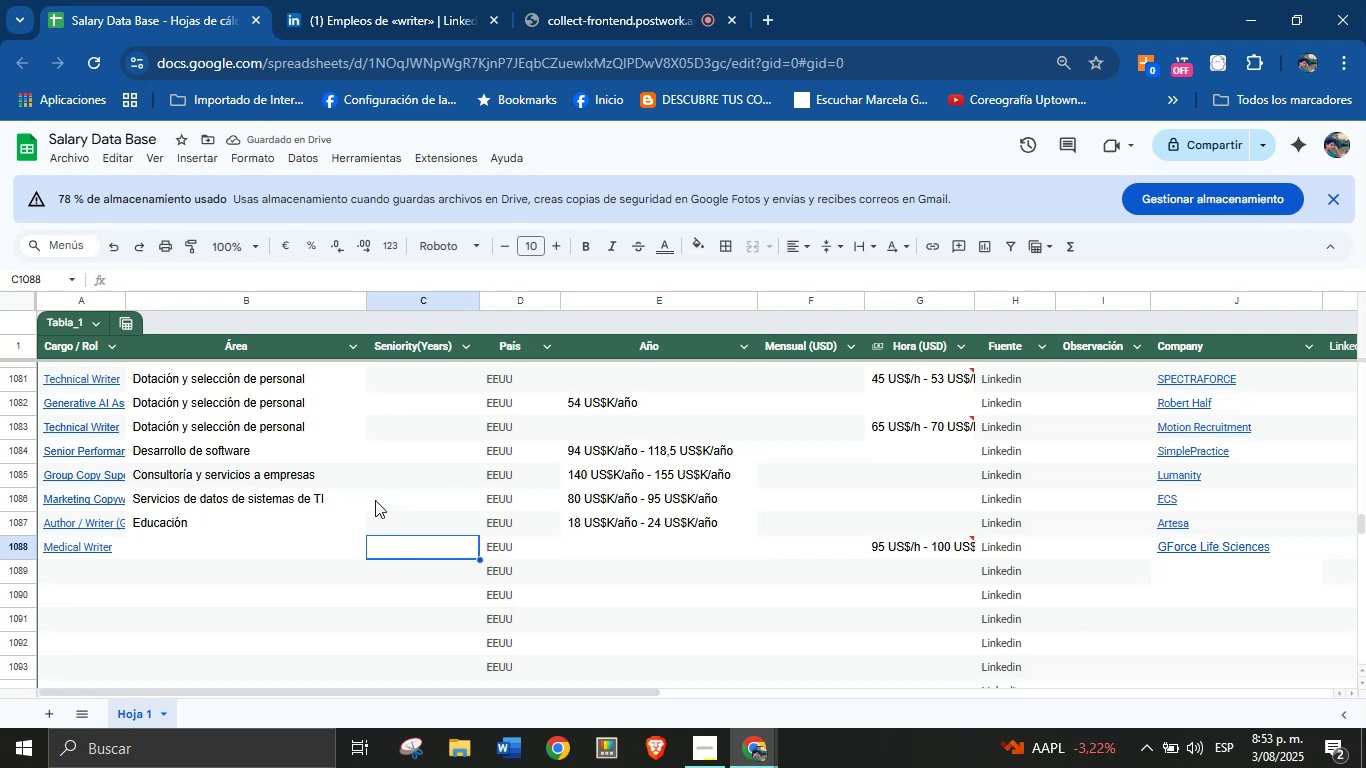 
left_click([197, 550])
 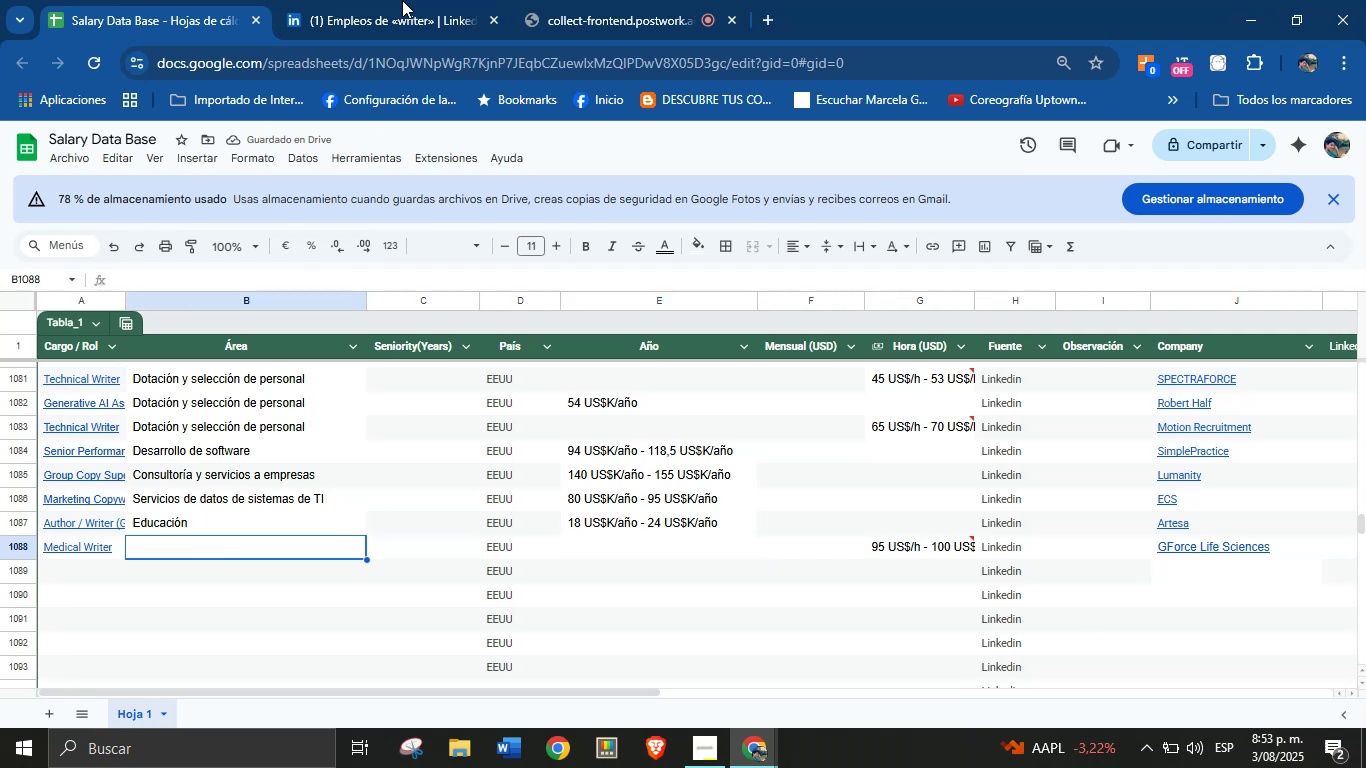 
left_click([404, 0])
 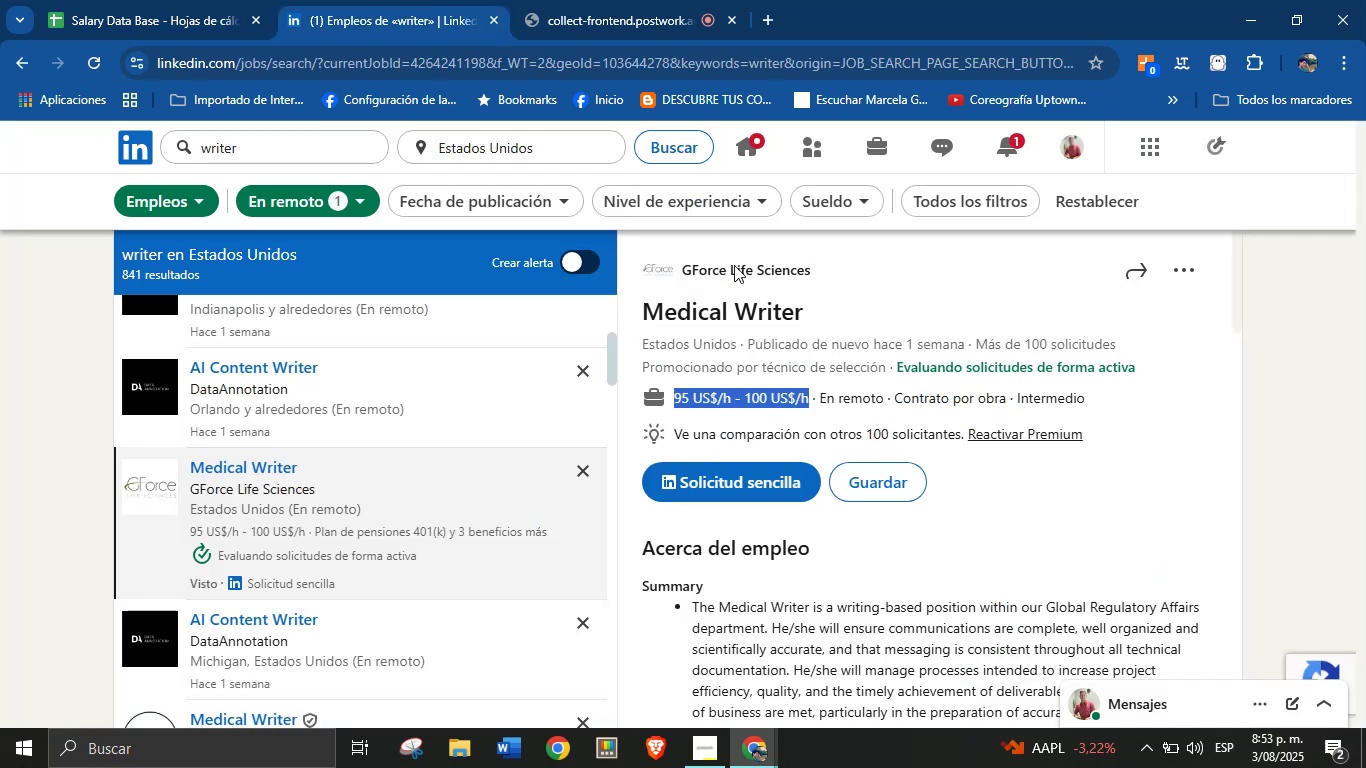 
scroll: coordinate [876, 498], scroll_direction: down, amount: 21.0
 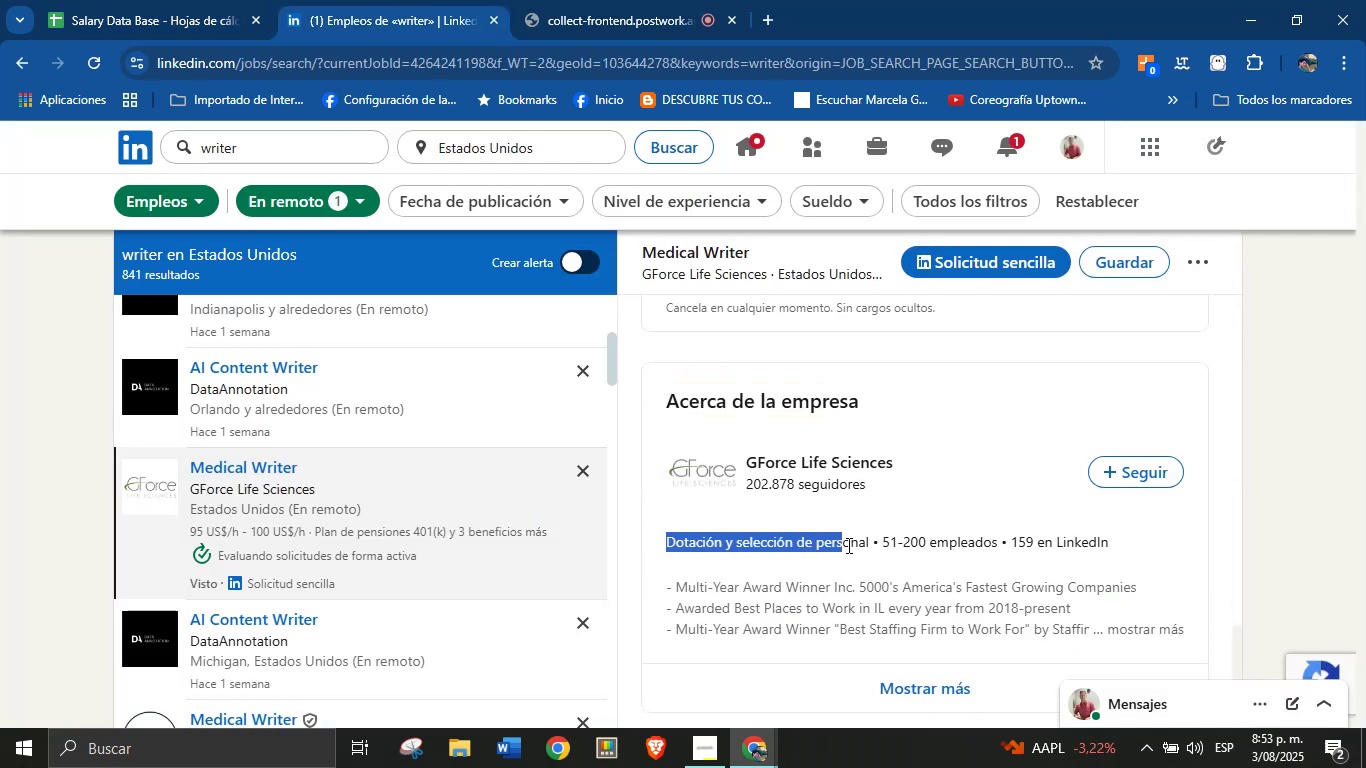 
key(Control+C)
 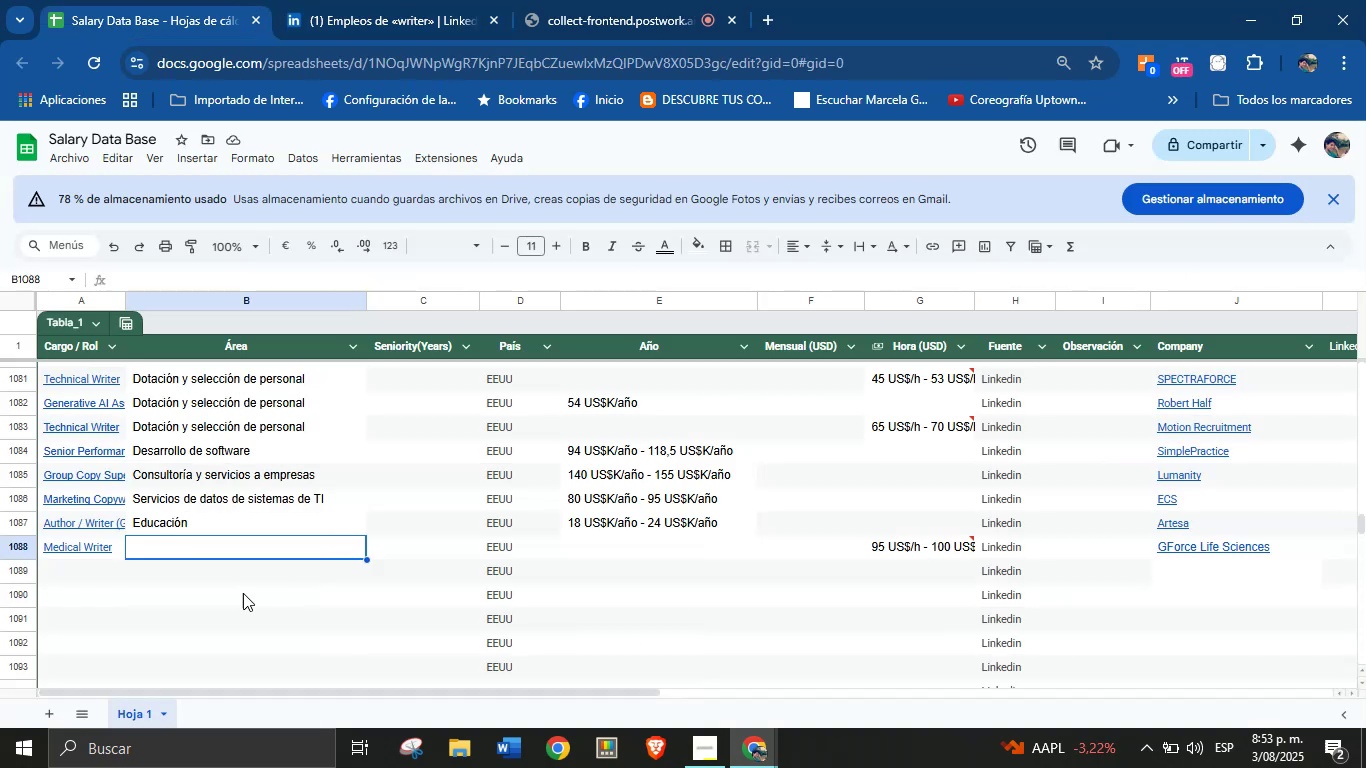 
left_click([263, 556])
 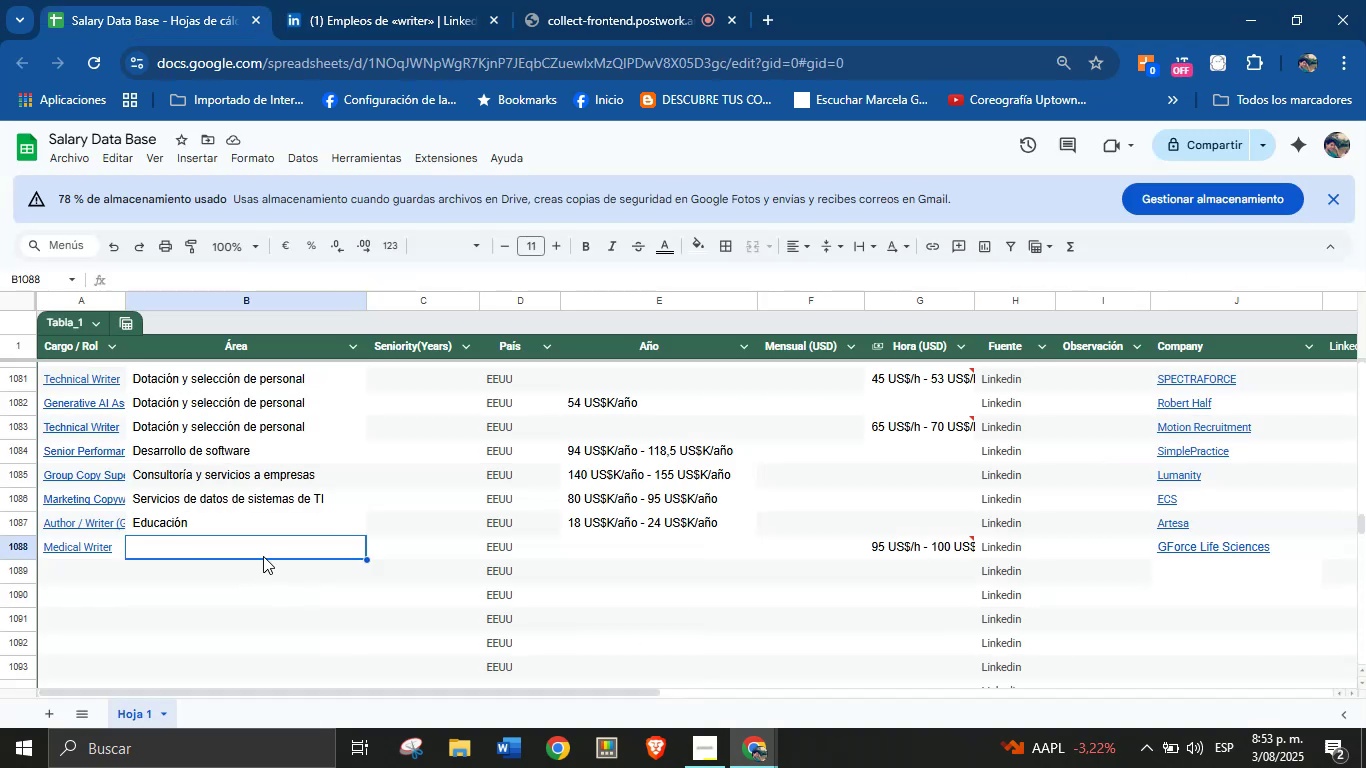 
key(Control+V)
 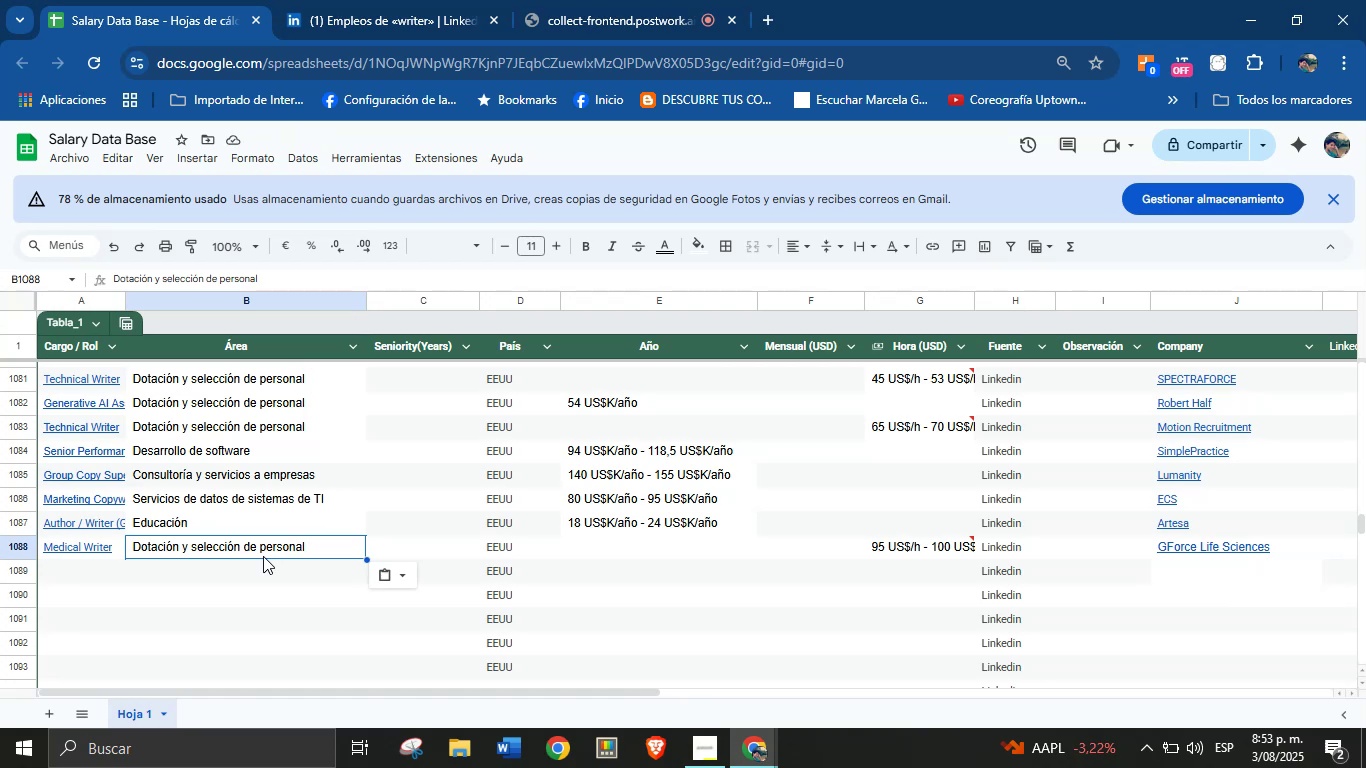 
wait(12.64)
 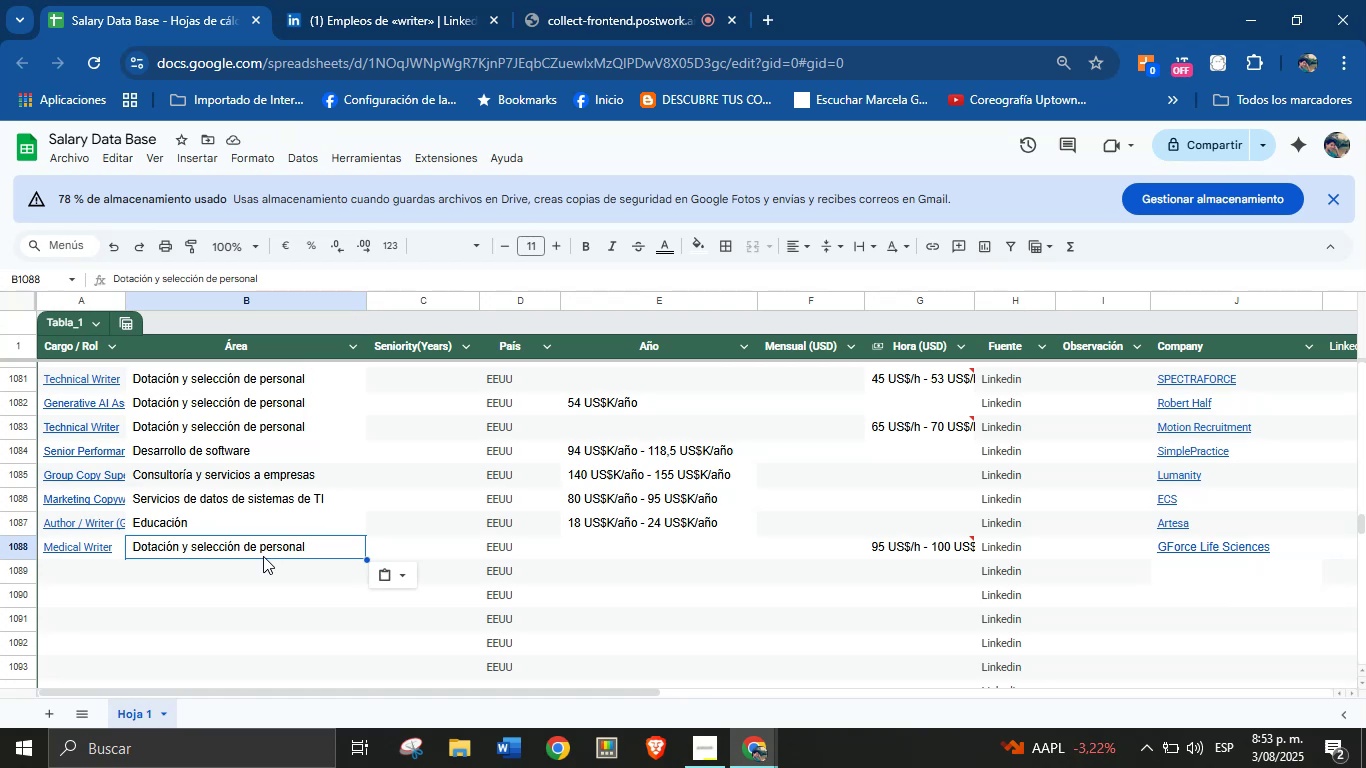 
scroll: coordinate [345, 496], scroll_direction: down, amount: 9.0
 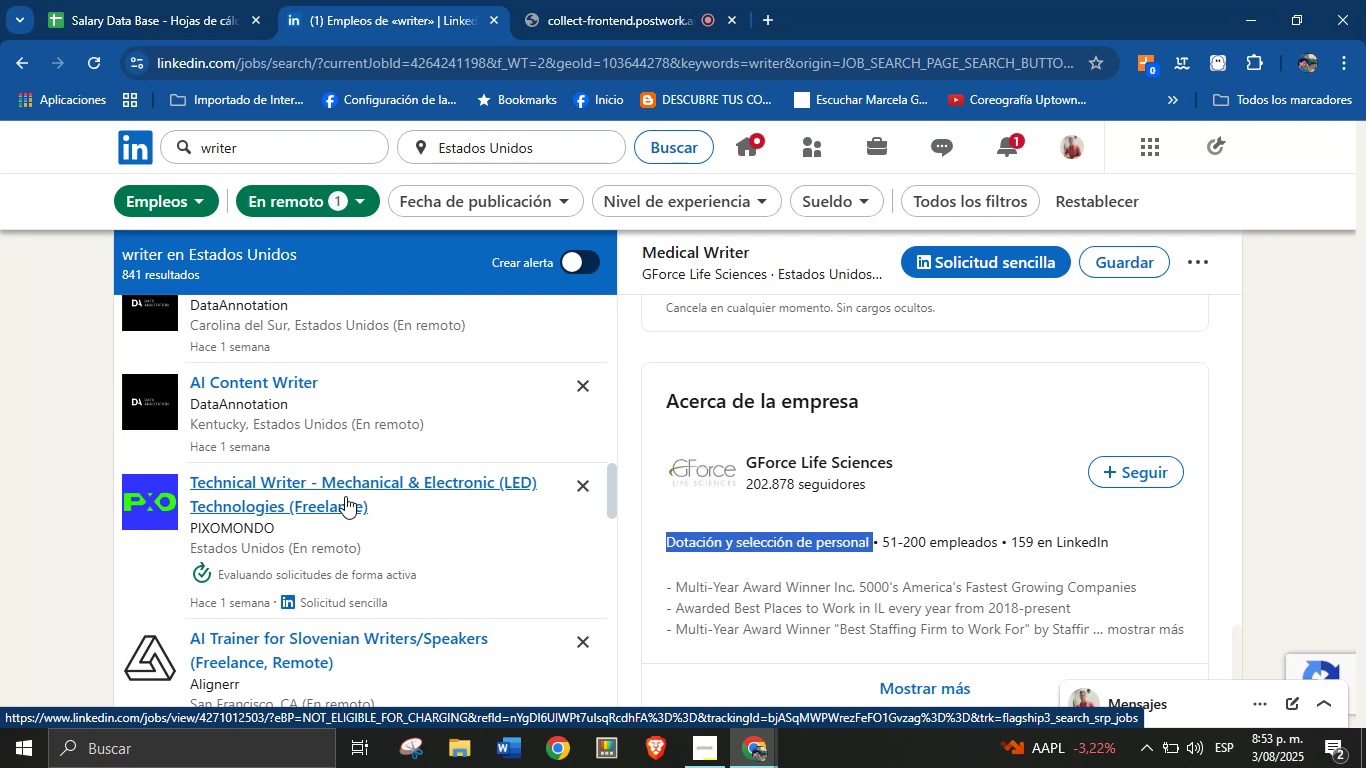 
scroll: coordinate [347, 501], scroll_direction: down, amount: 4.0
 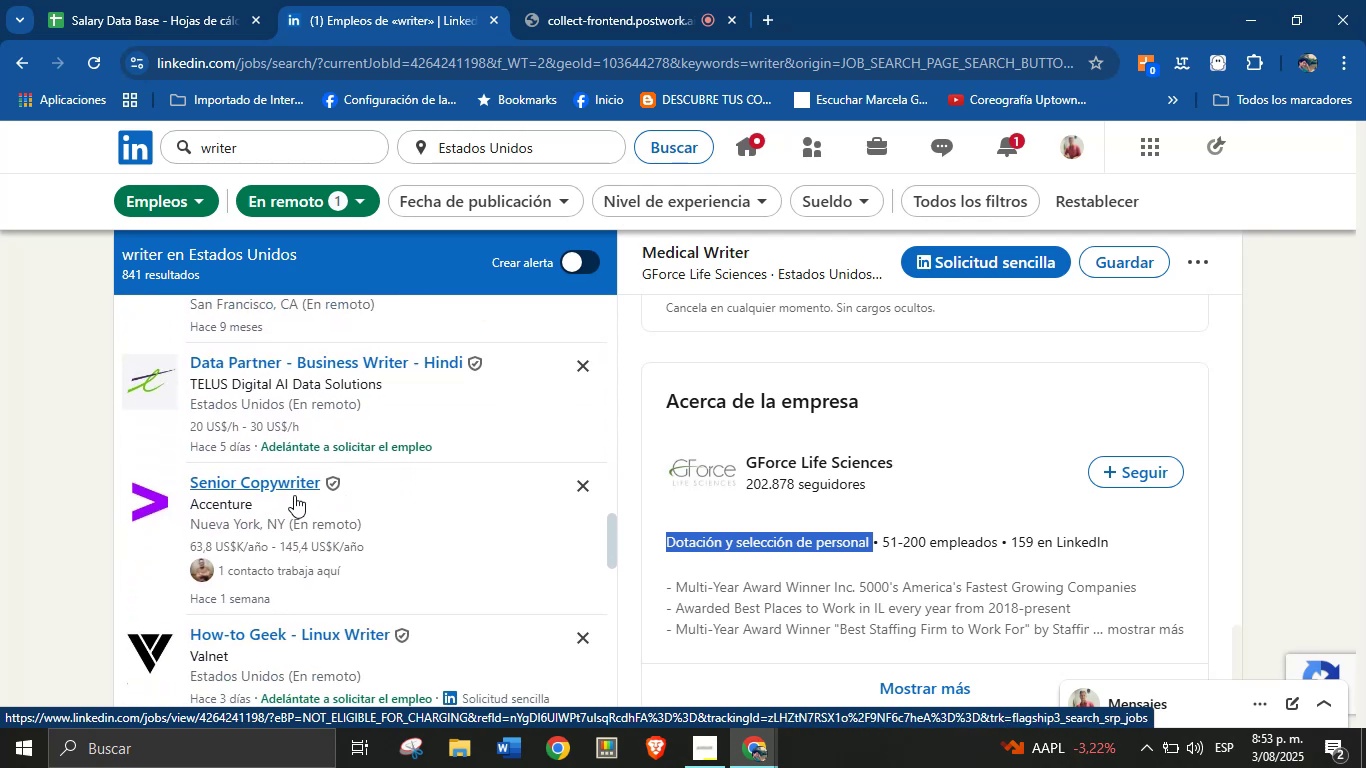 
left_click([276, 495])
 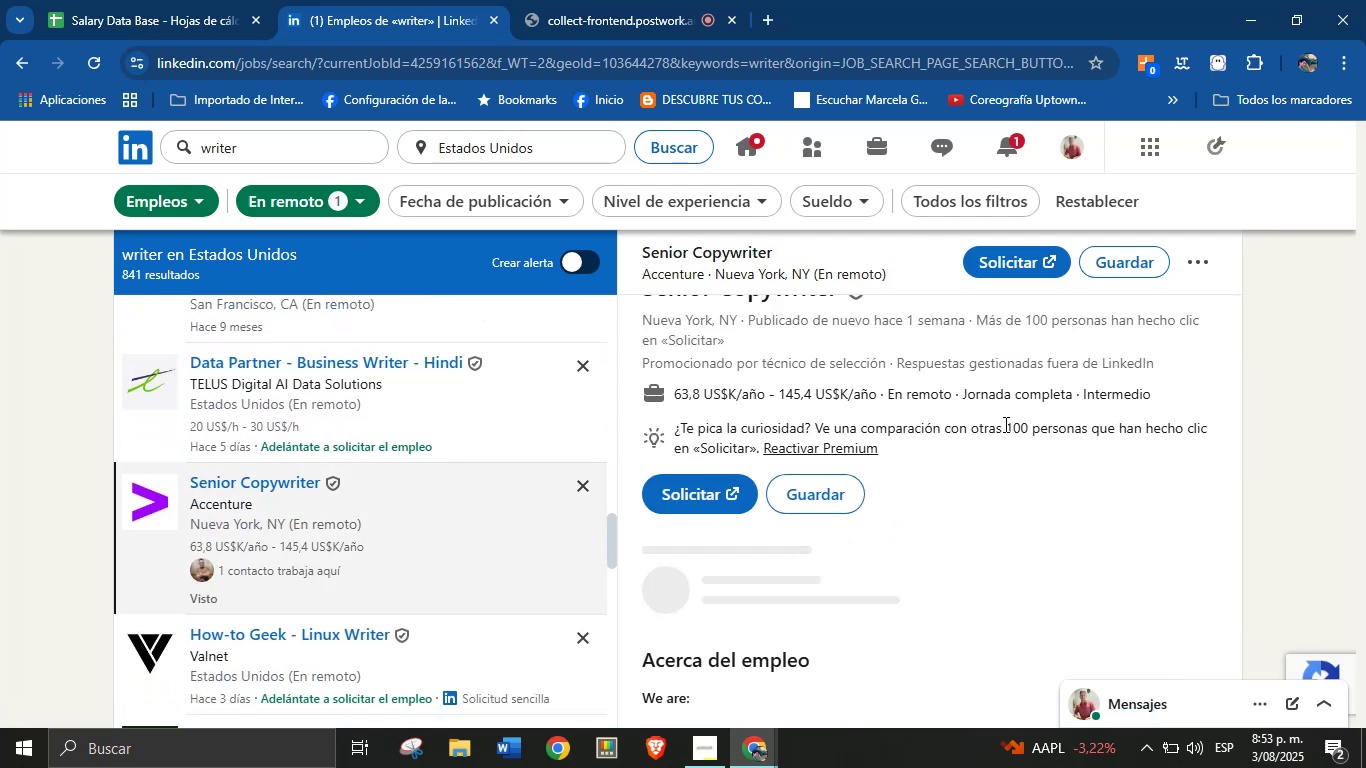 
scroll: coordinate [1003, 424], scroll_direction: up, amount: 3.0
 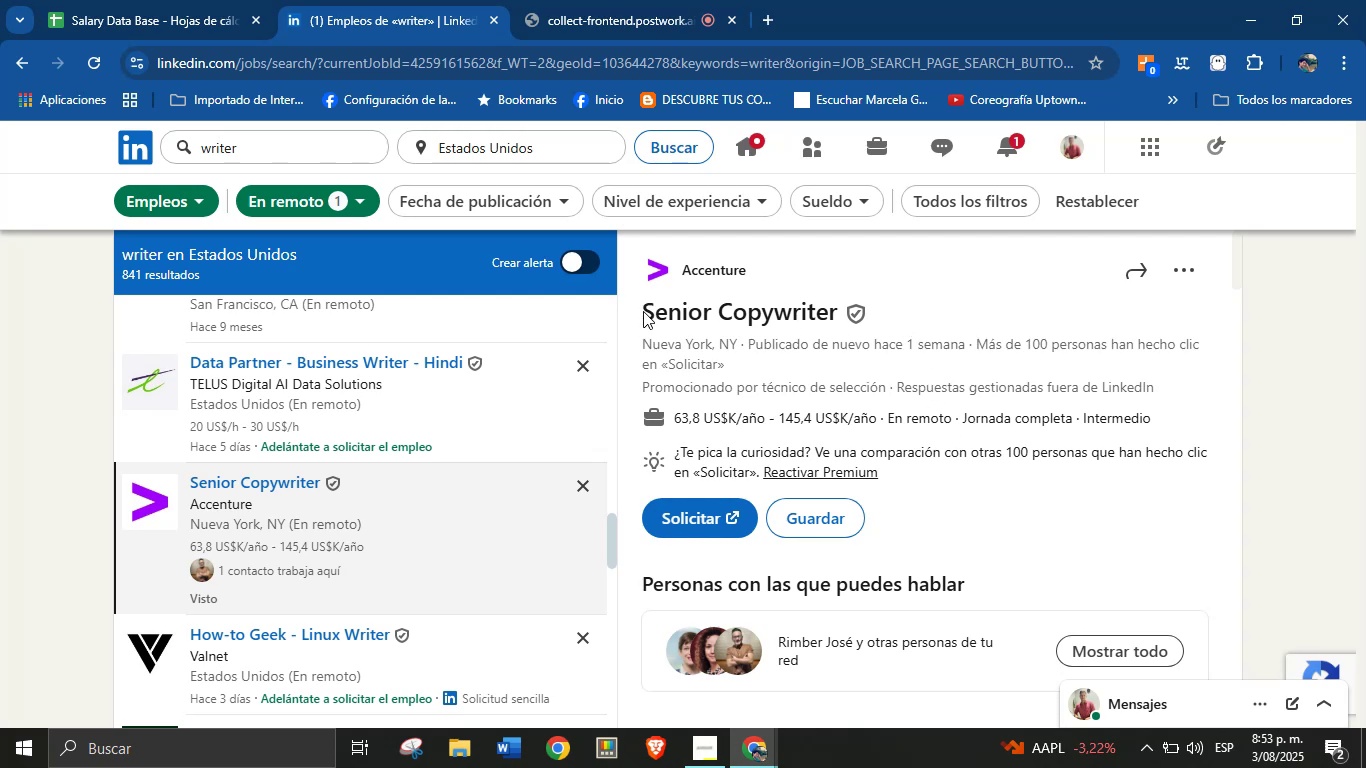 
key(Control+C)
 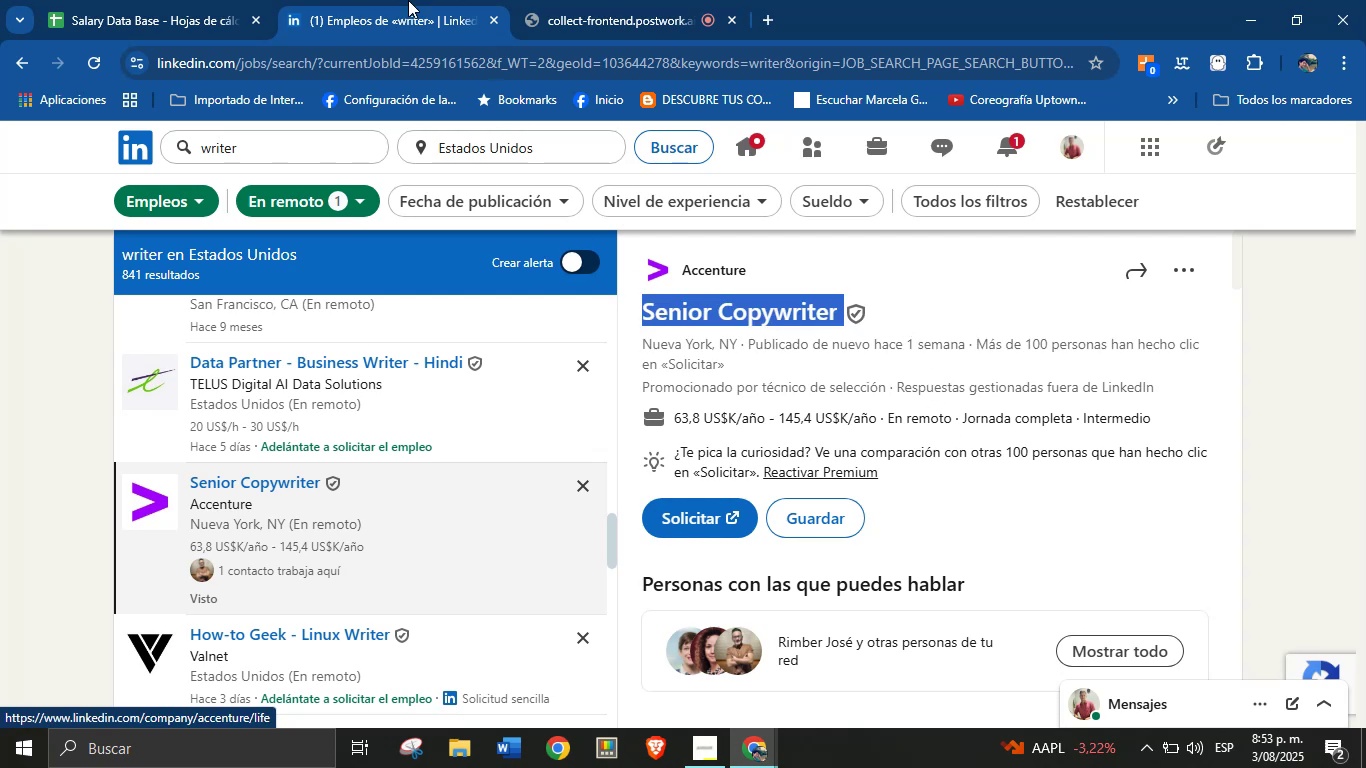 
left_click([237, 0])
 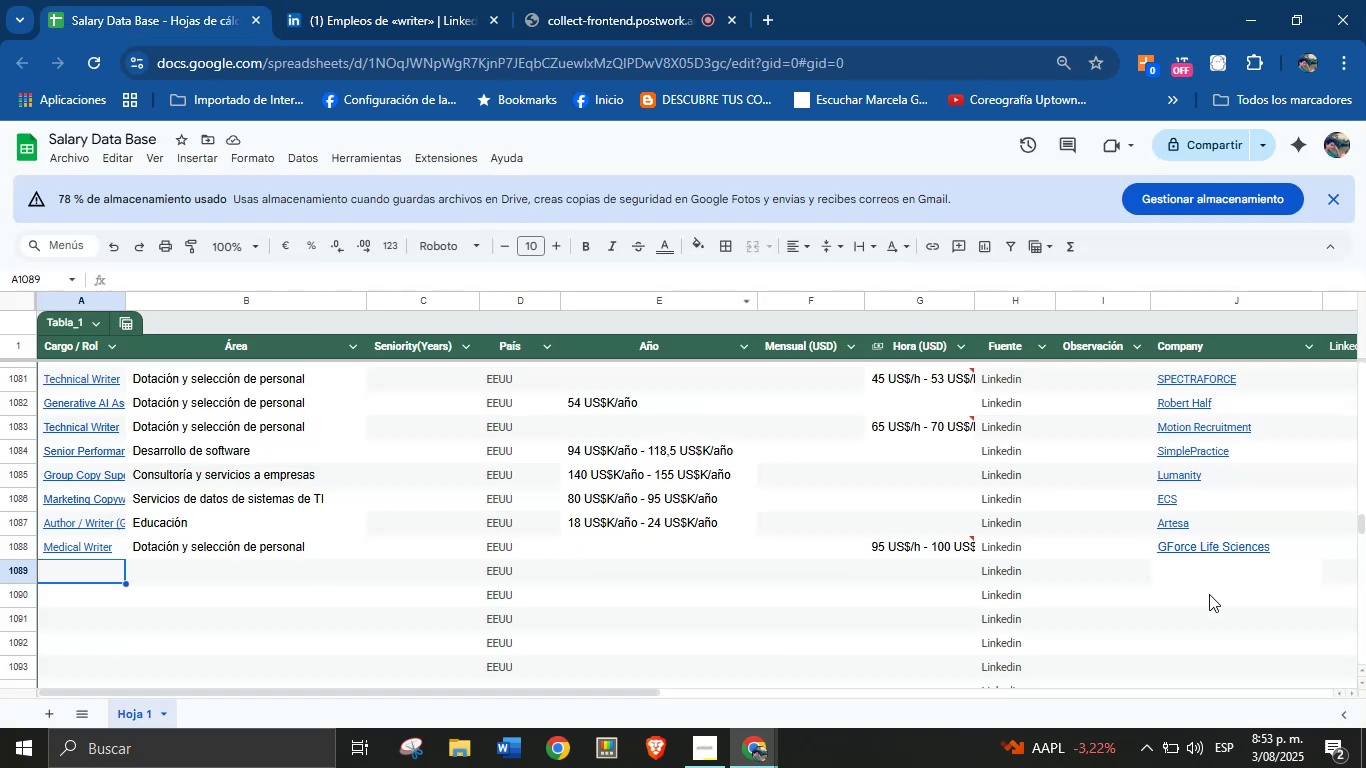 
left_click([1182, 583])
 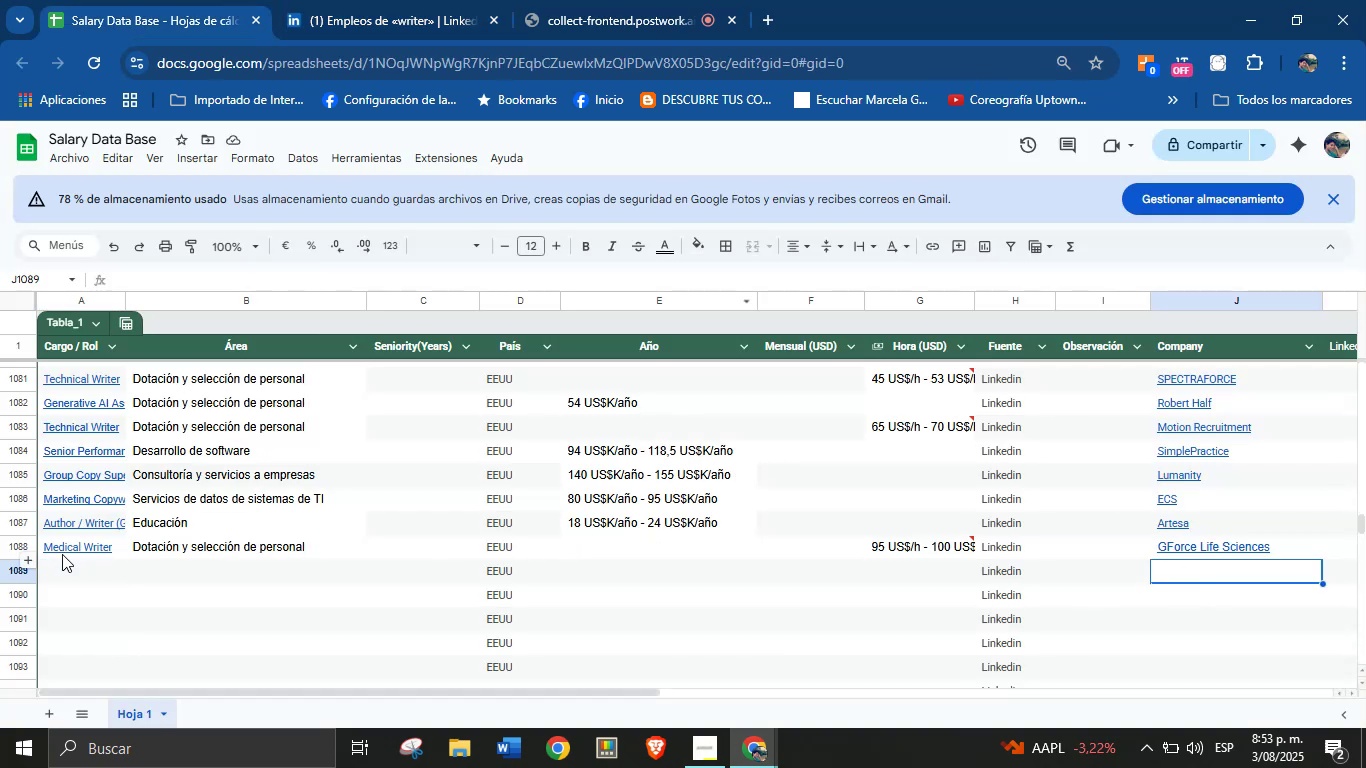 
left_click([94, 563])
 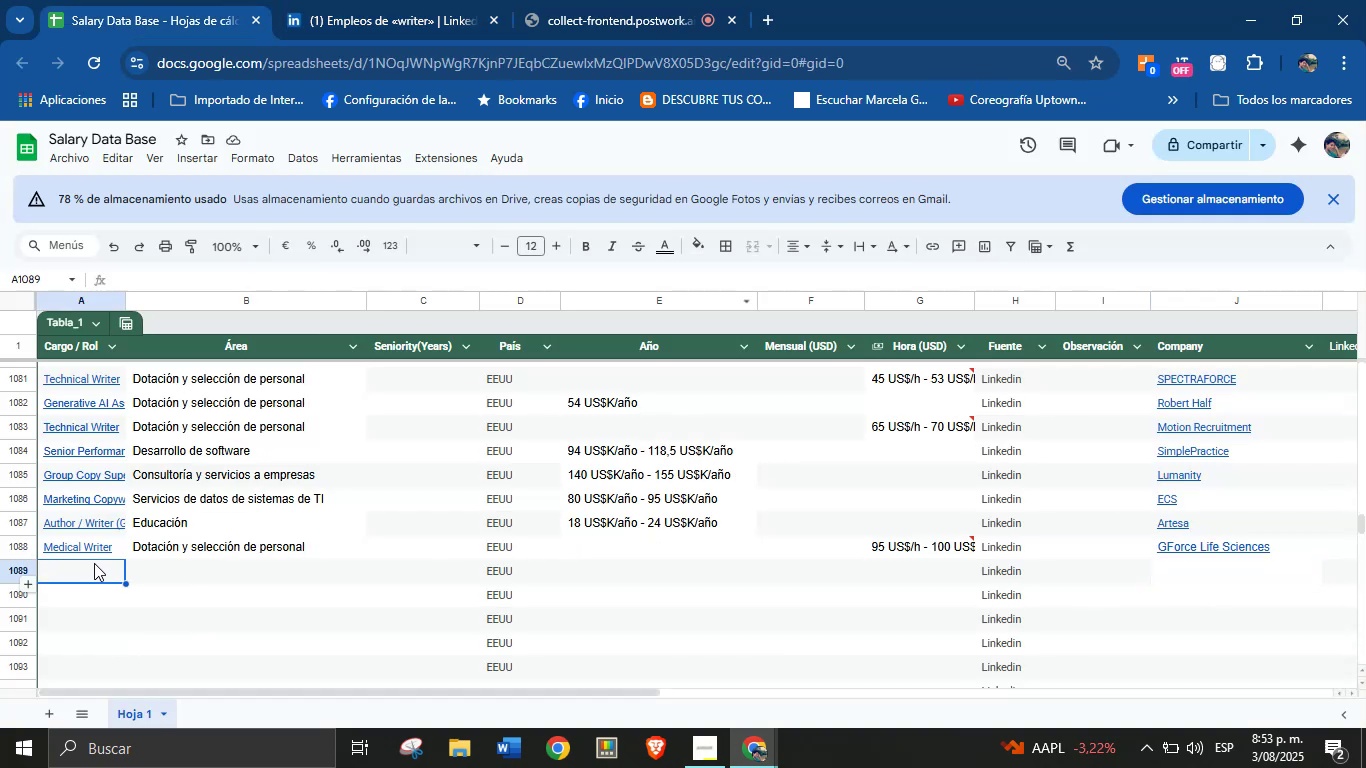 
key(Control+V)
 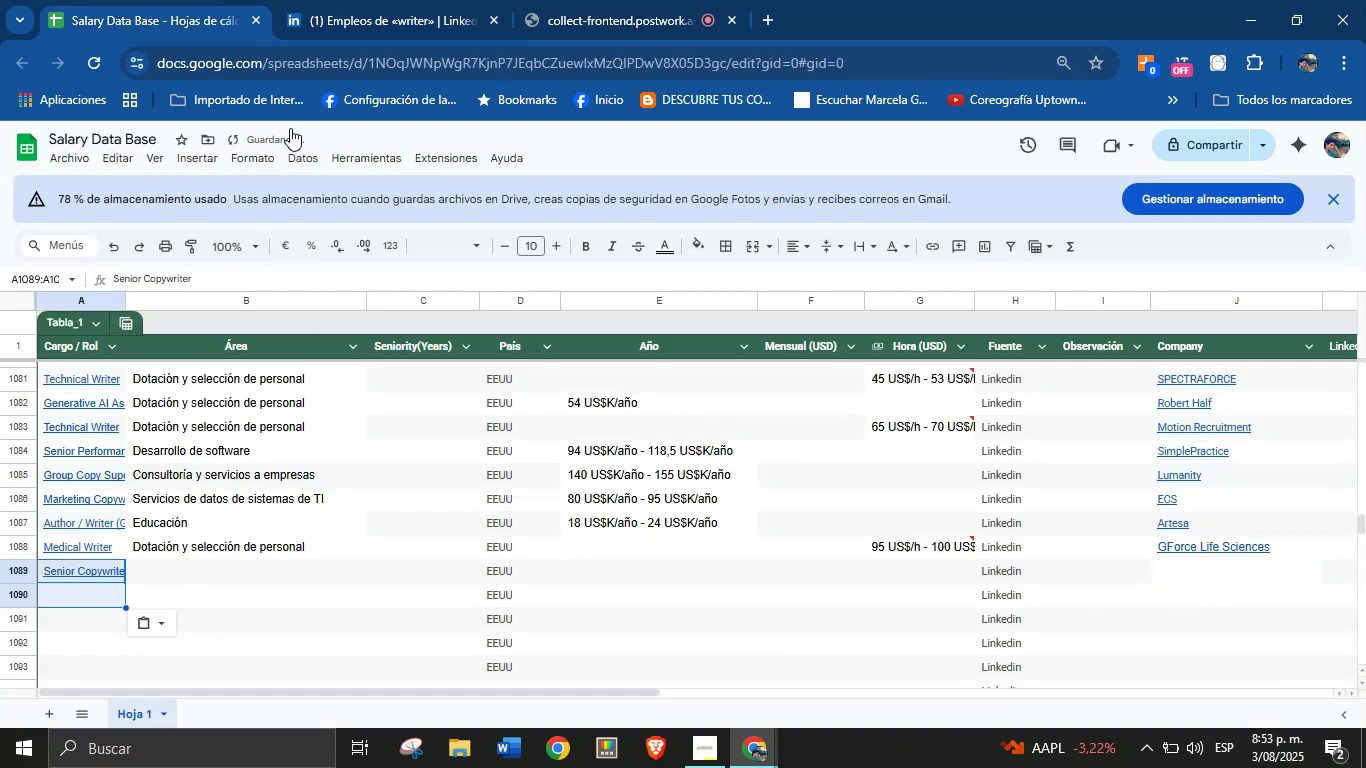 
left_click([309, 0])
 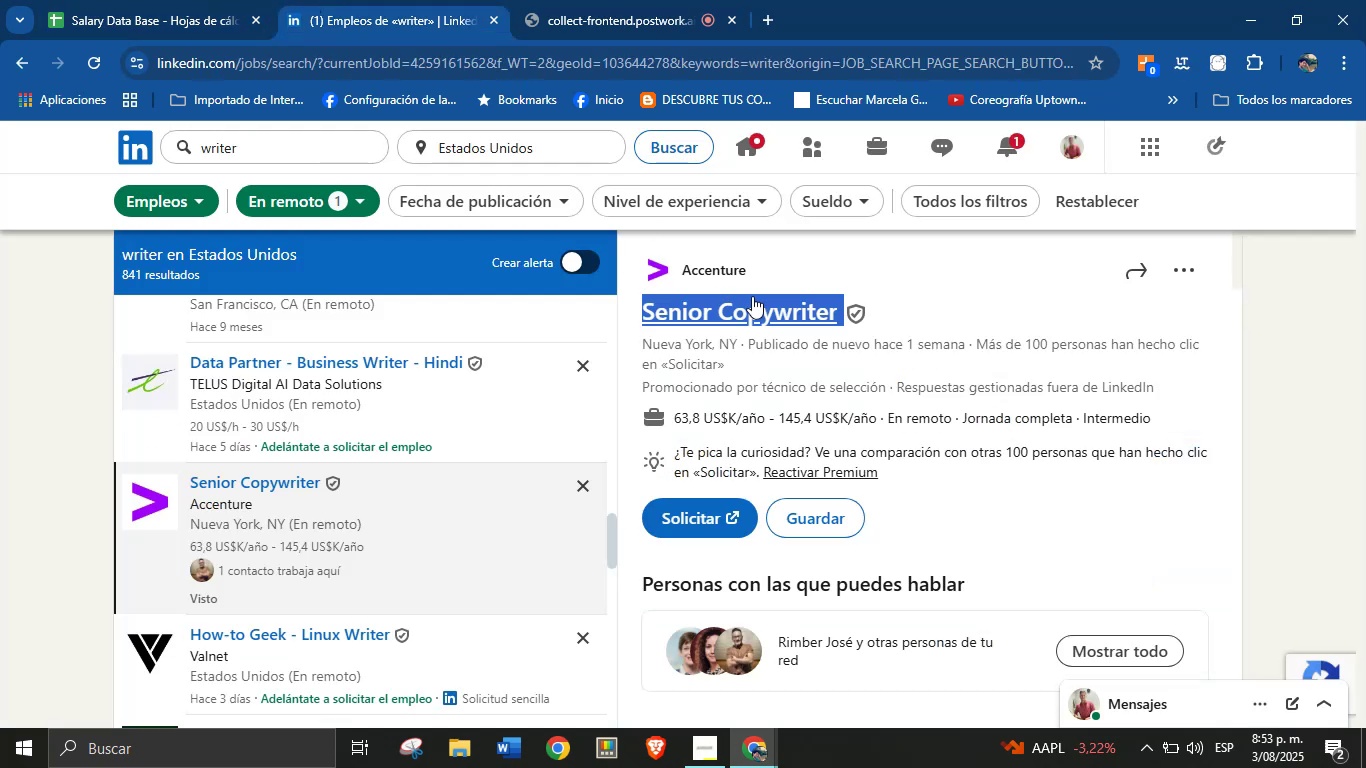 
left_click([766, 271])
 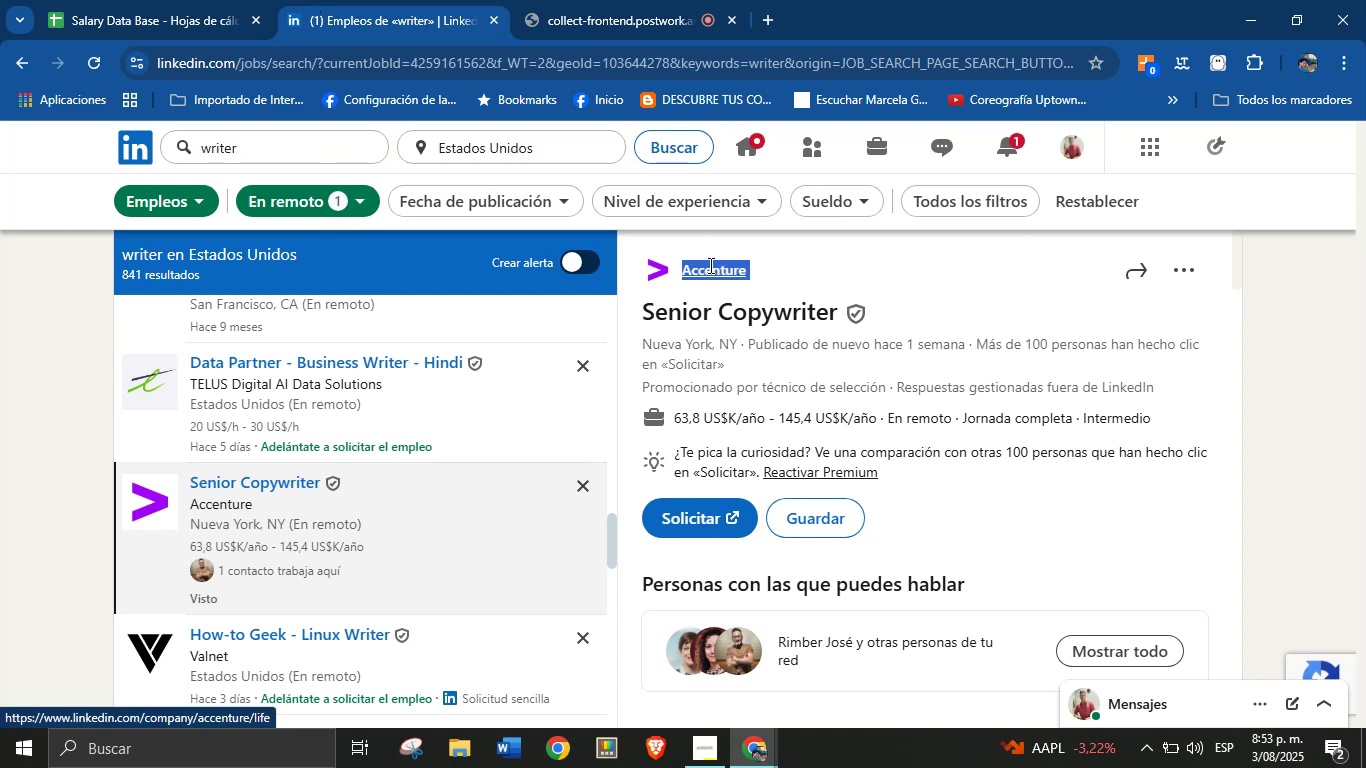 
key(Control+C)
 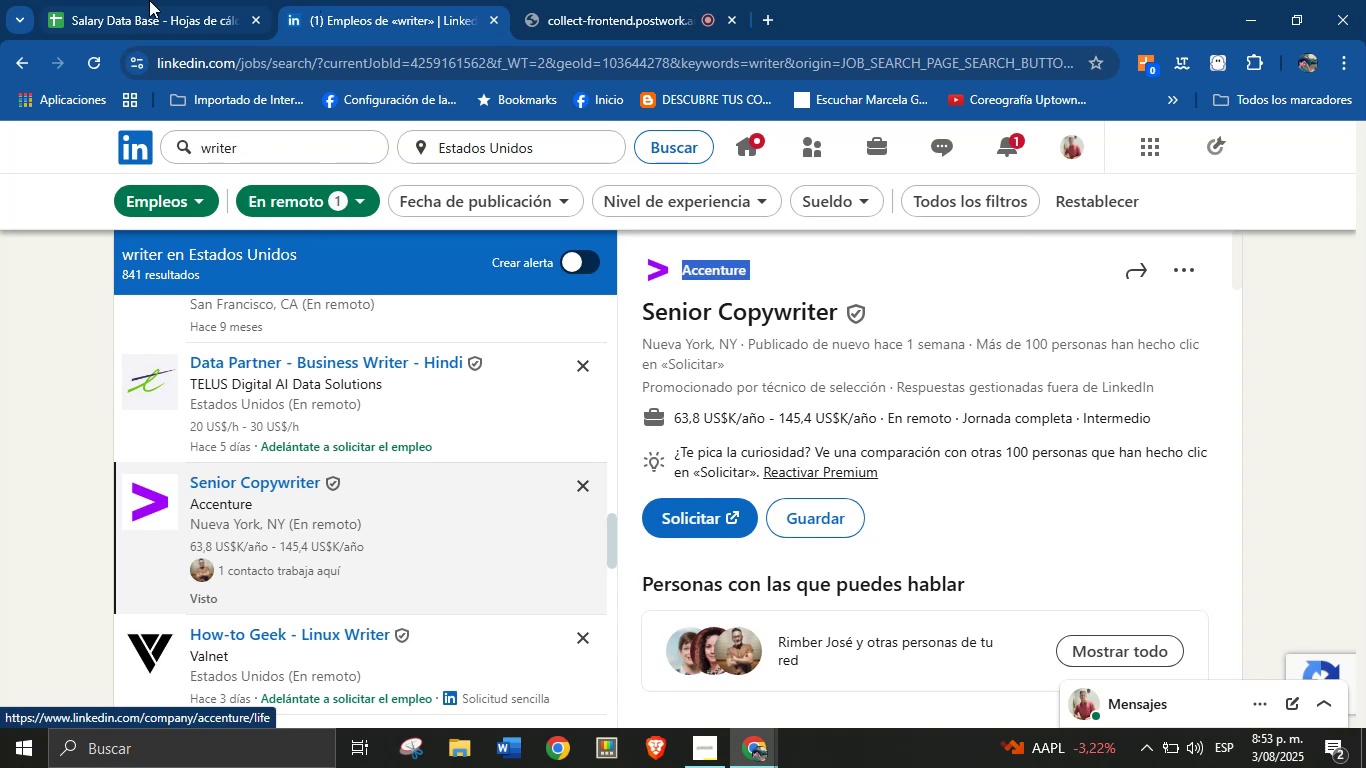 
left_click([151, 0])
 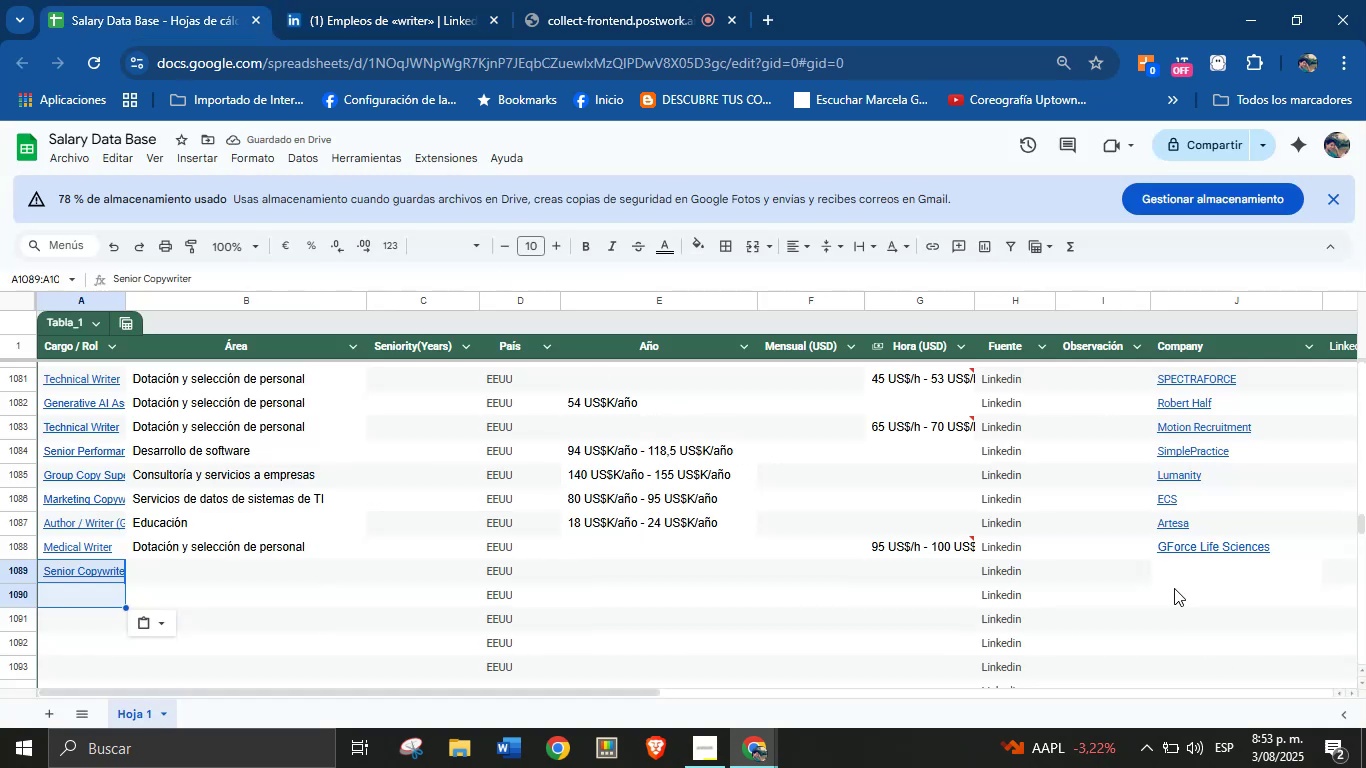 
key(Control+V)
 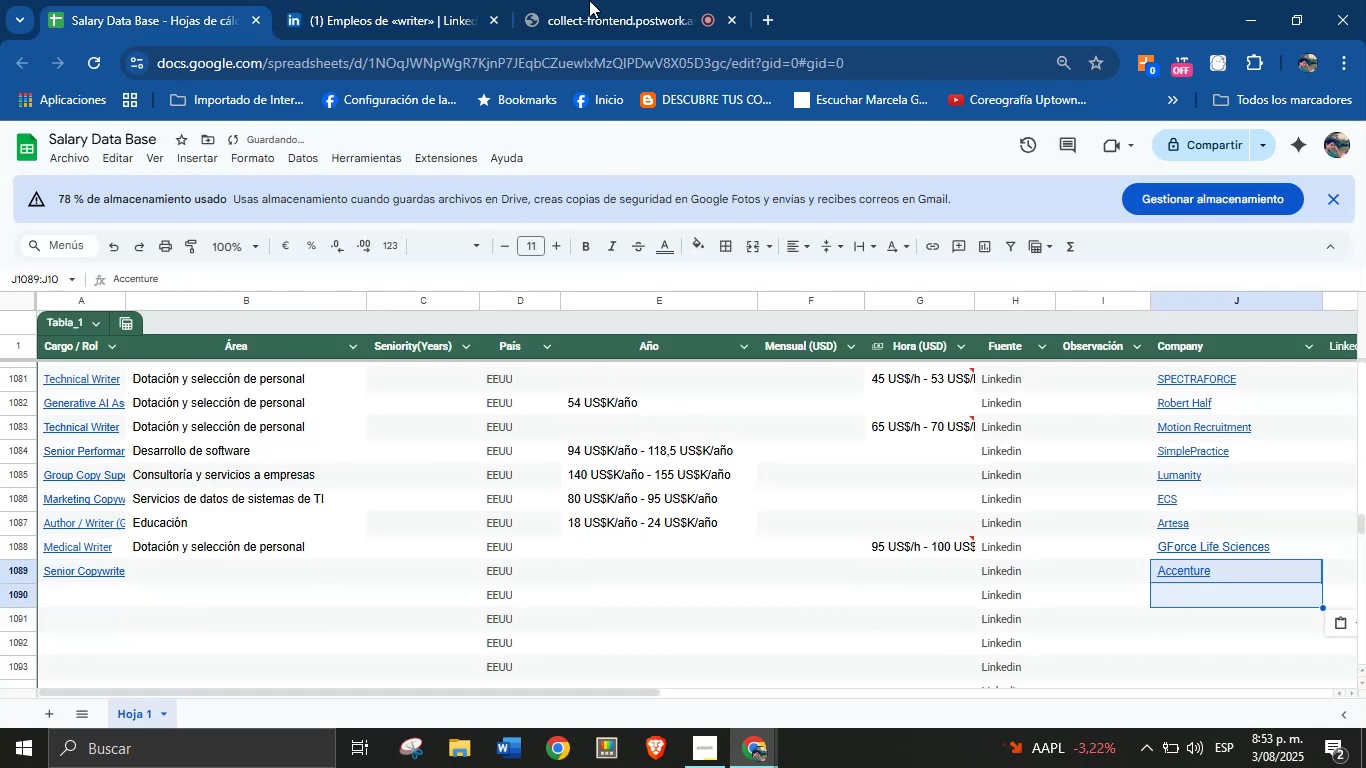 
left_click([462, 0])
 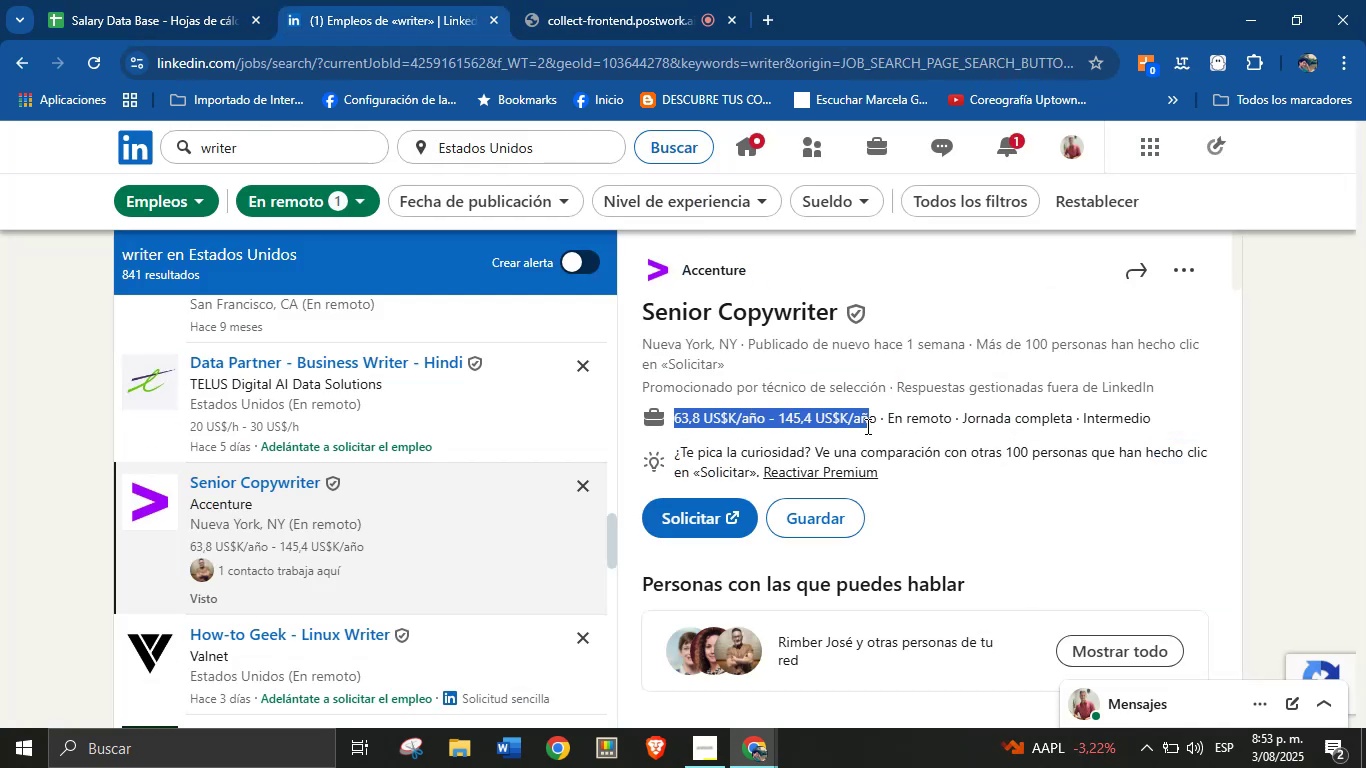 
key(Control+C)
 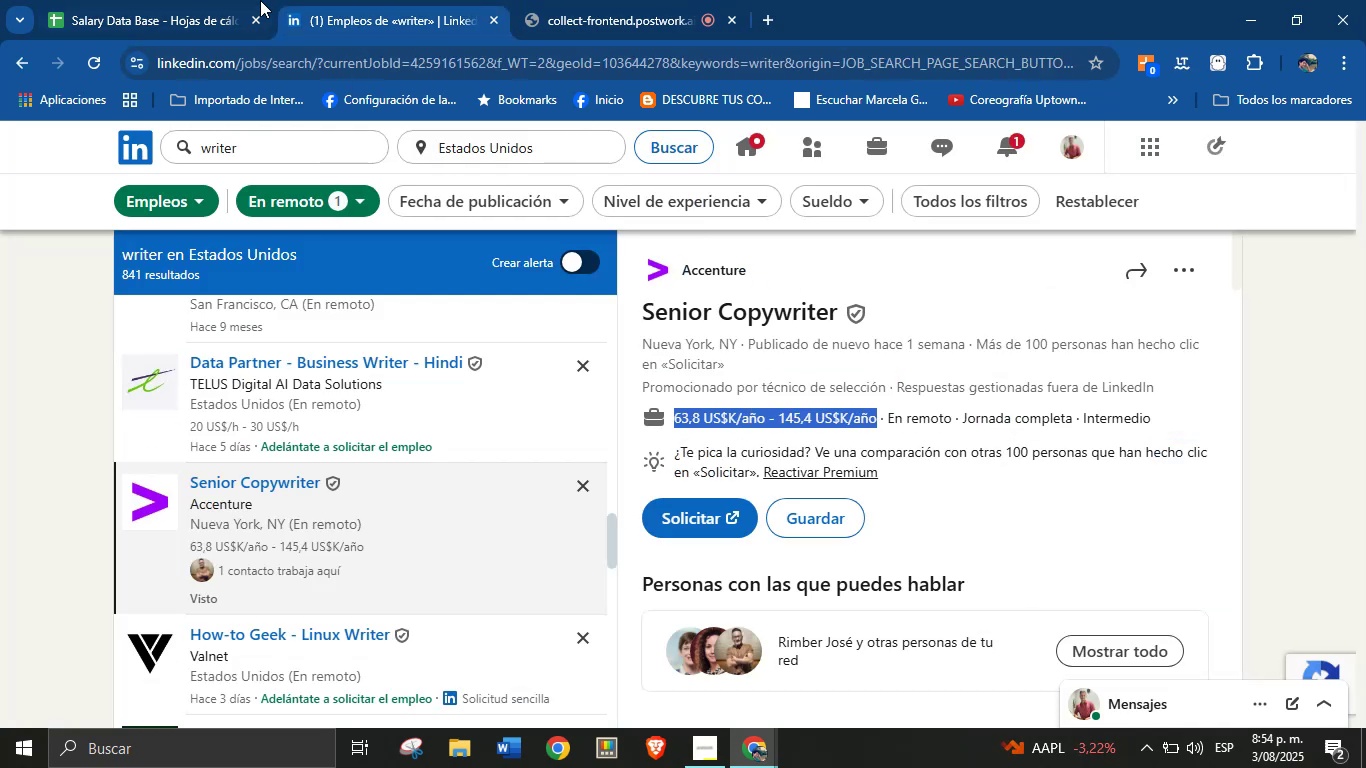 
left_click([207, 0])
 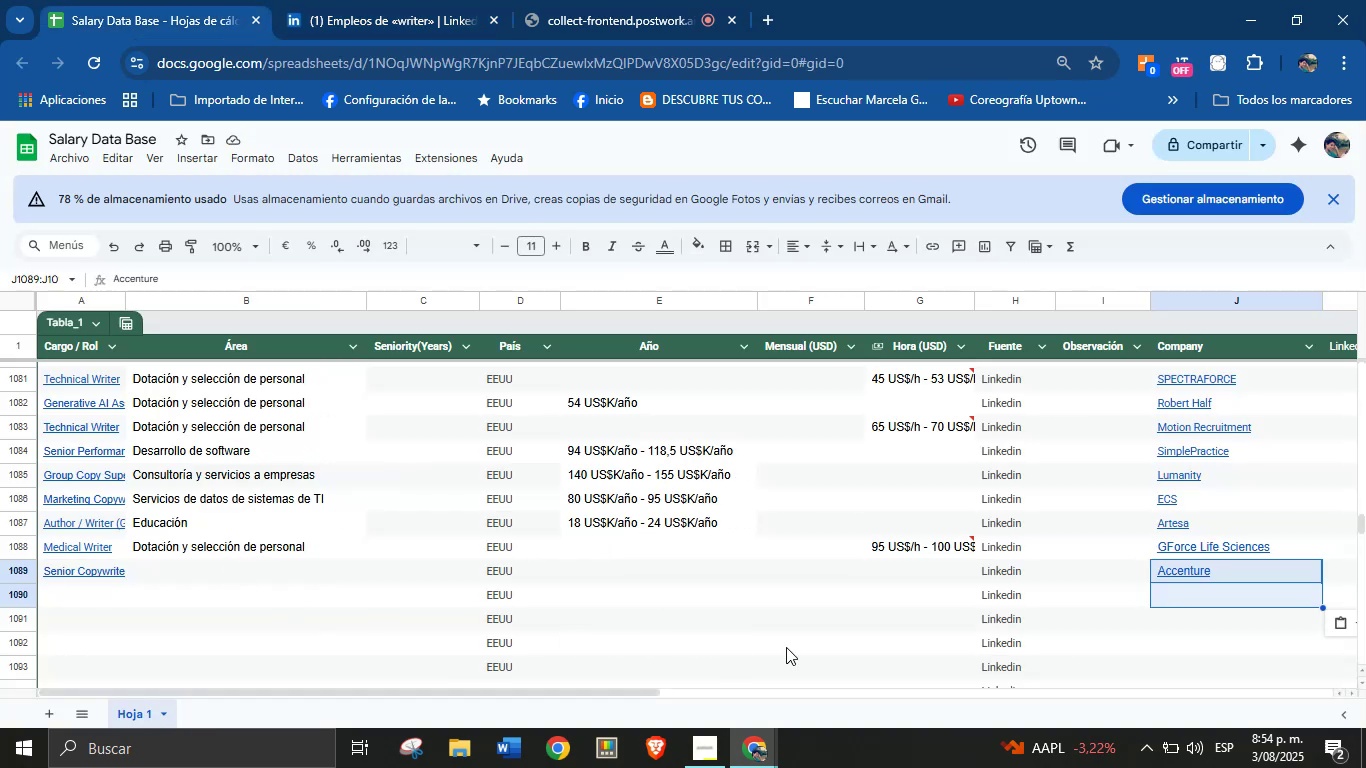 
left_click([628, 570])
 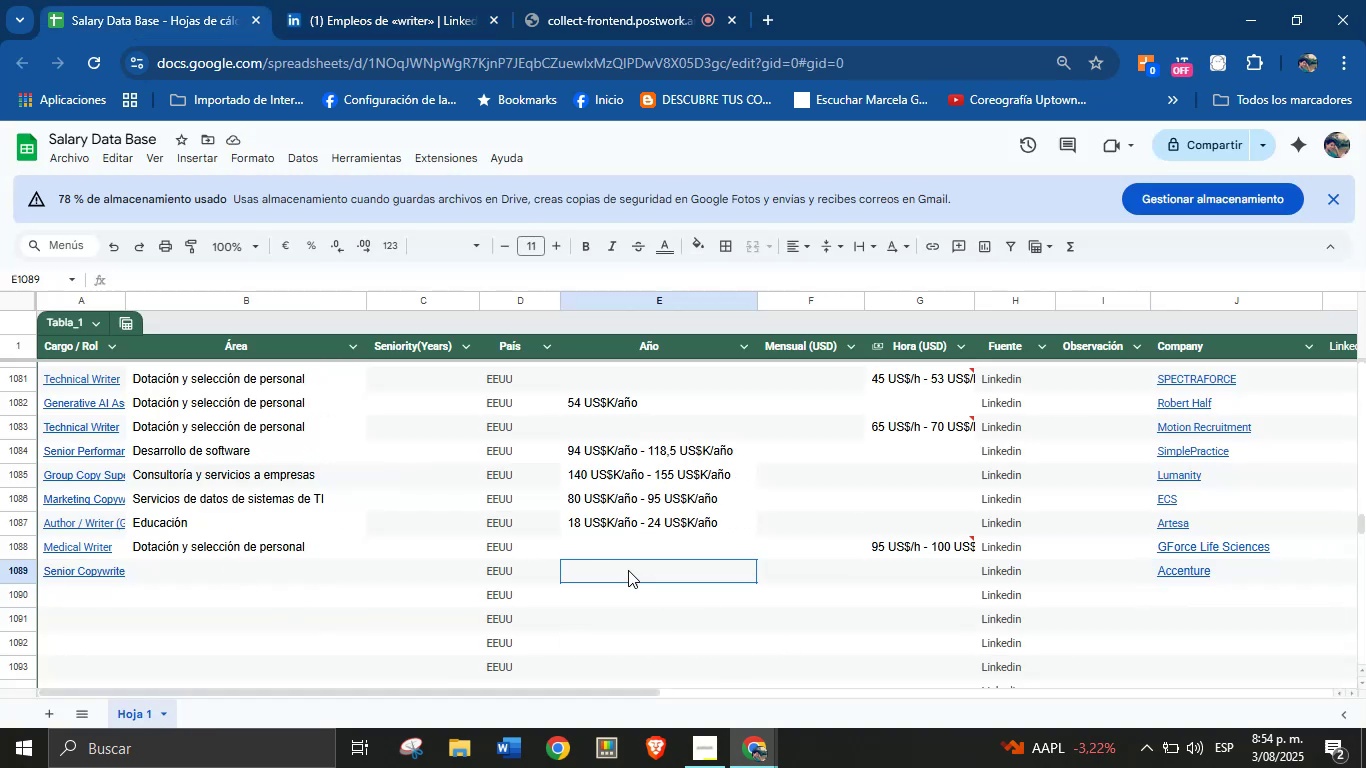 
key(Control+V)
 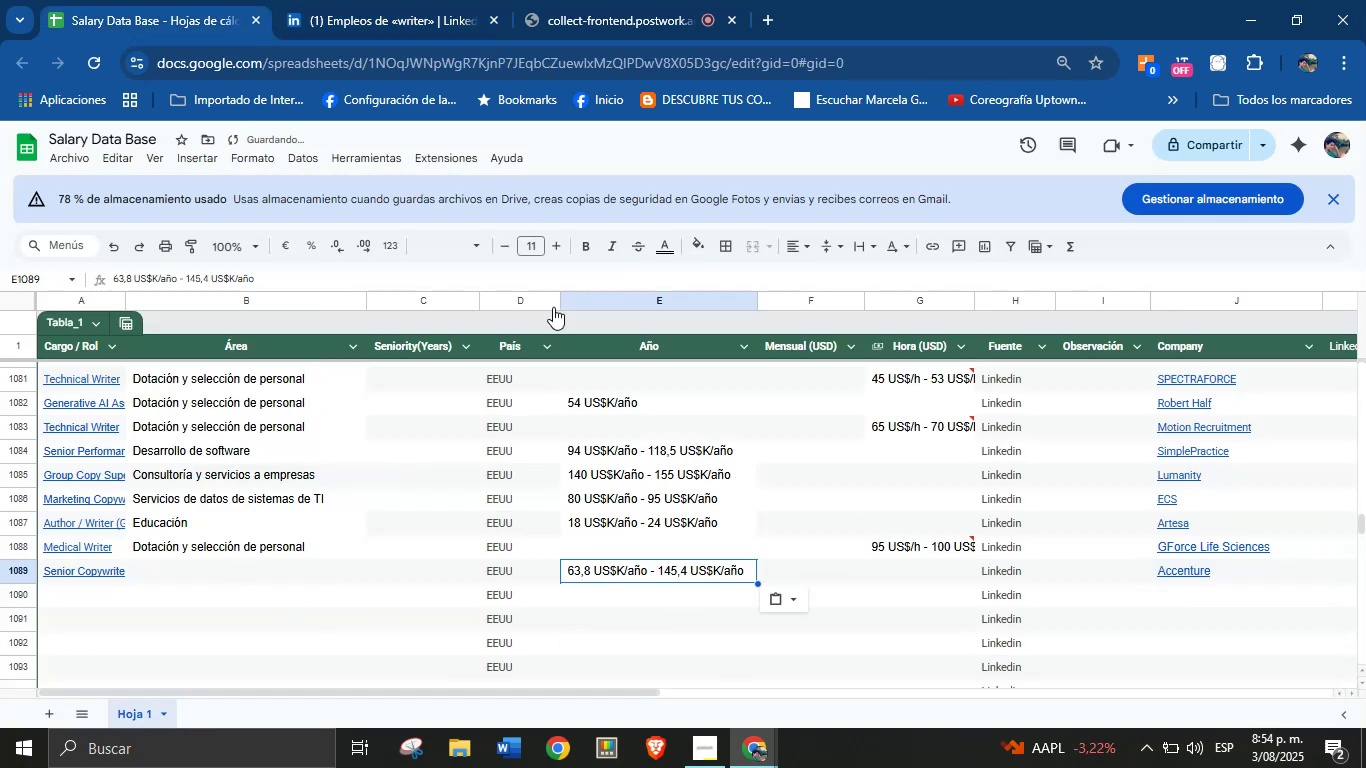 
left_click([442, 0])
 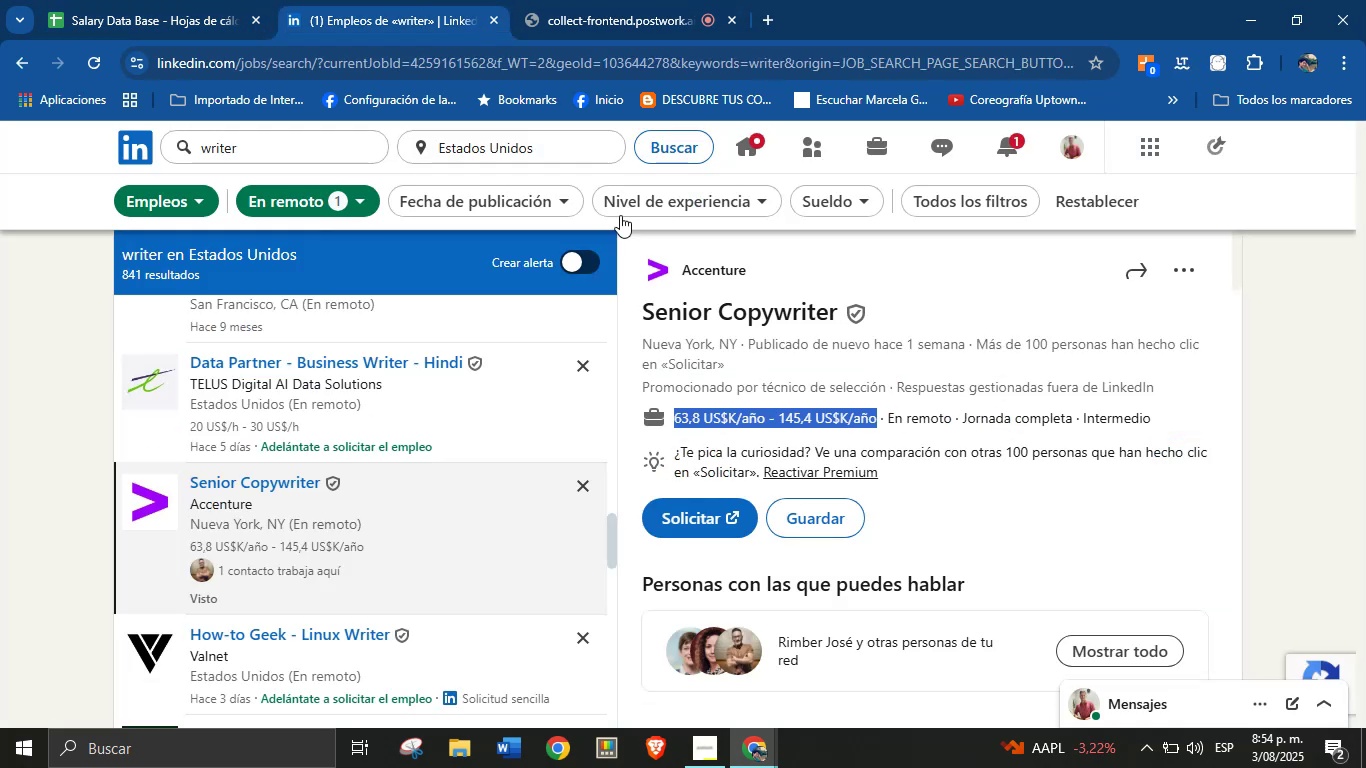 
scroll: coordinate [777, 591], scroll_direction: down, amount: 37.0
 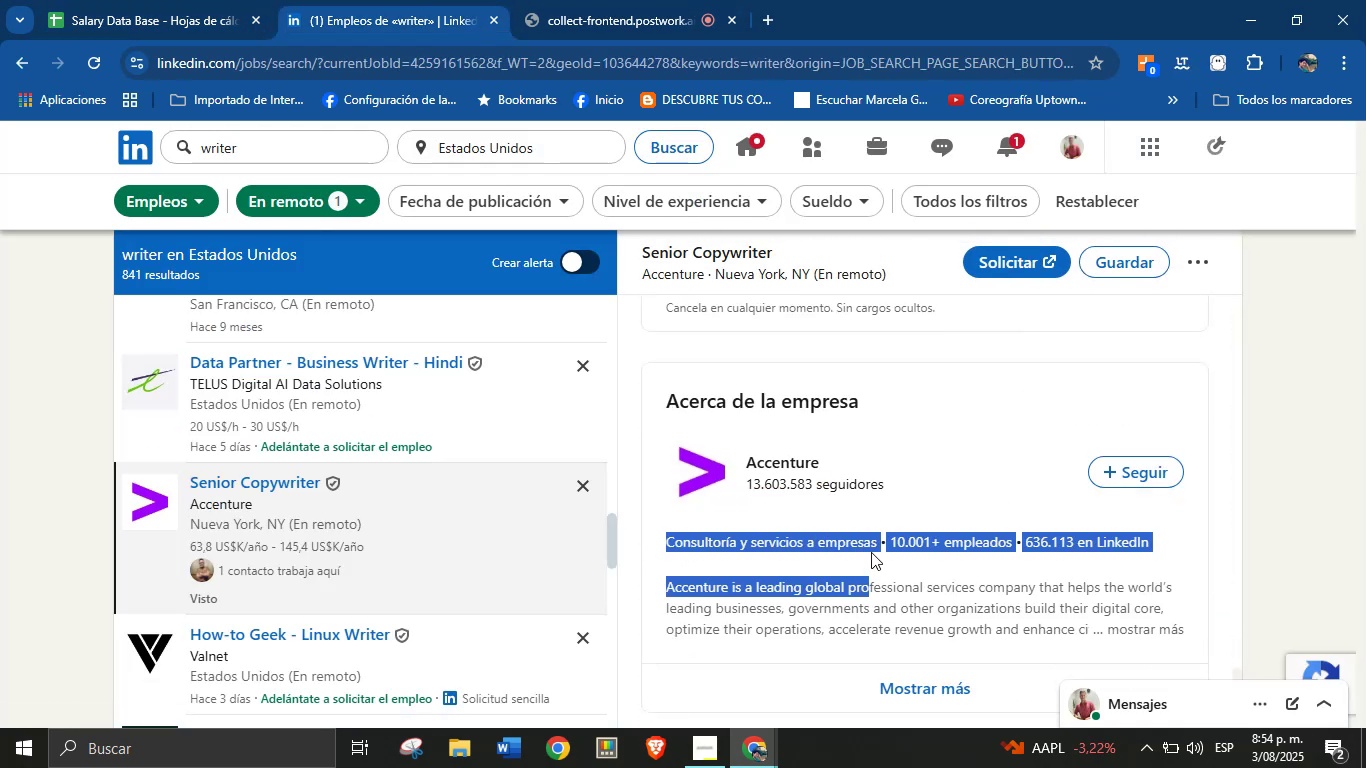 
key(Control+C)
 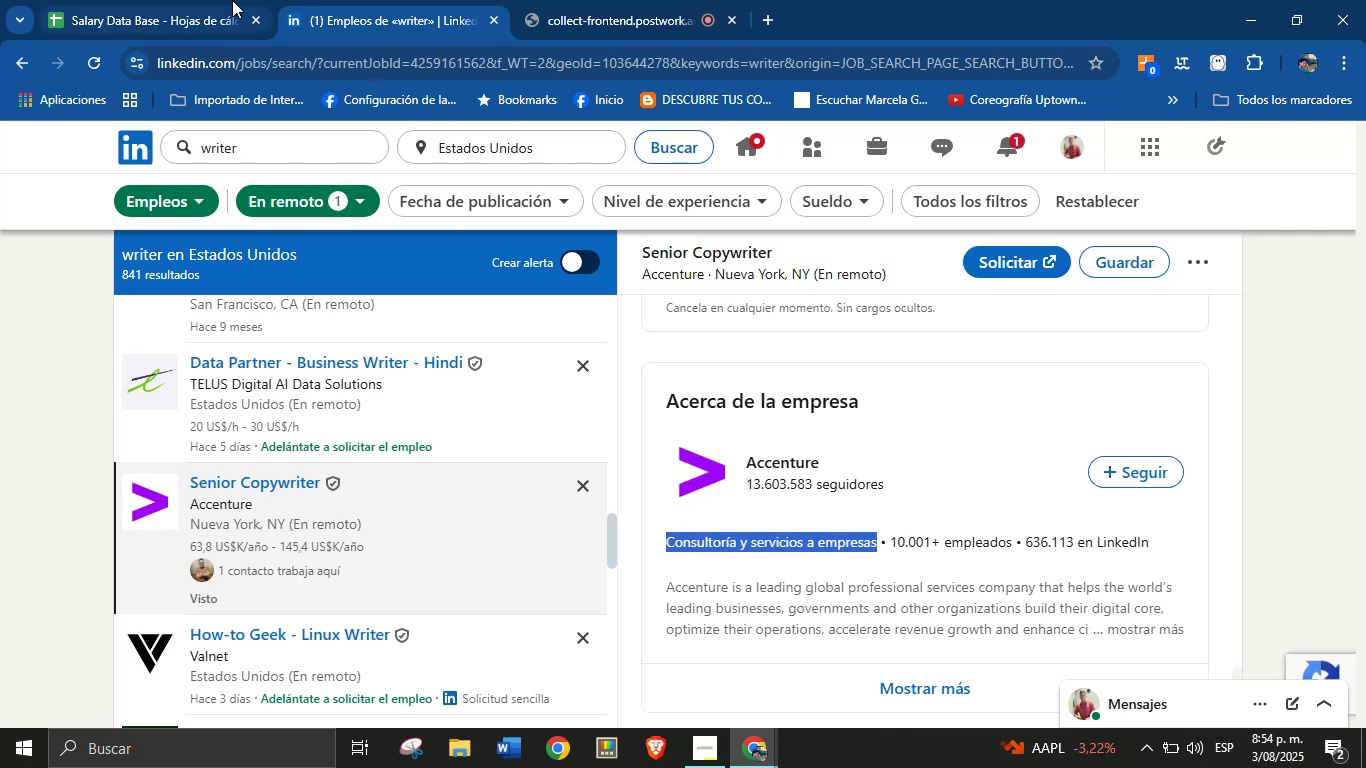 
left_click([231, 0])
 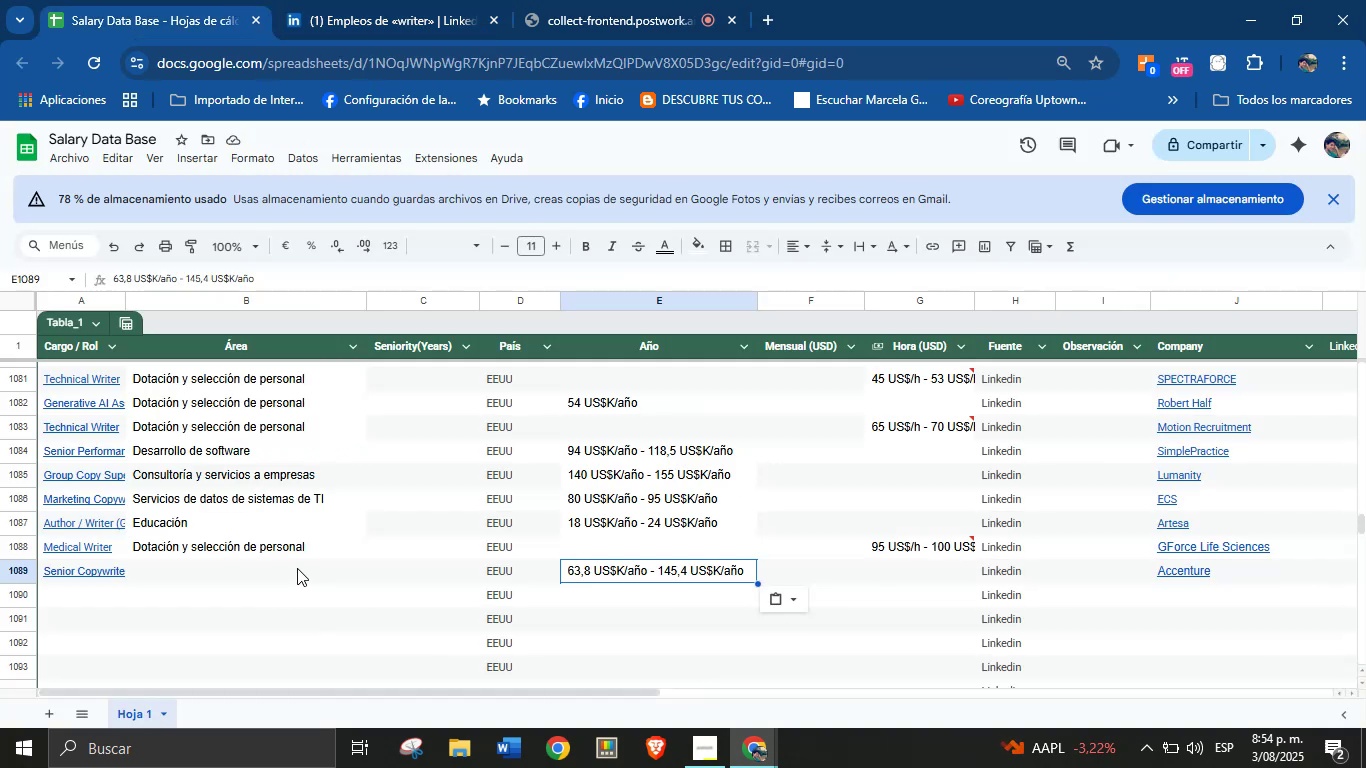 
left_click([217, 575])
 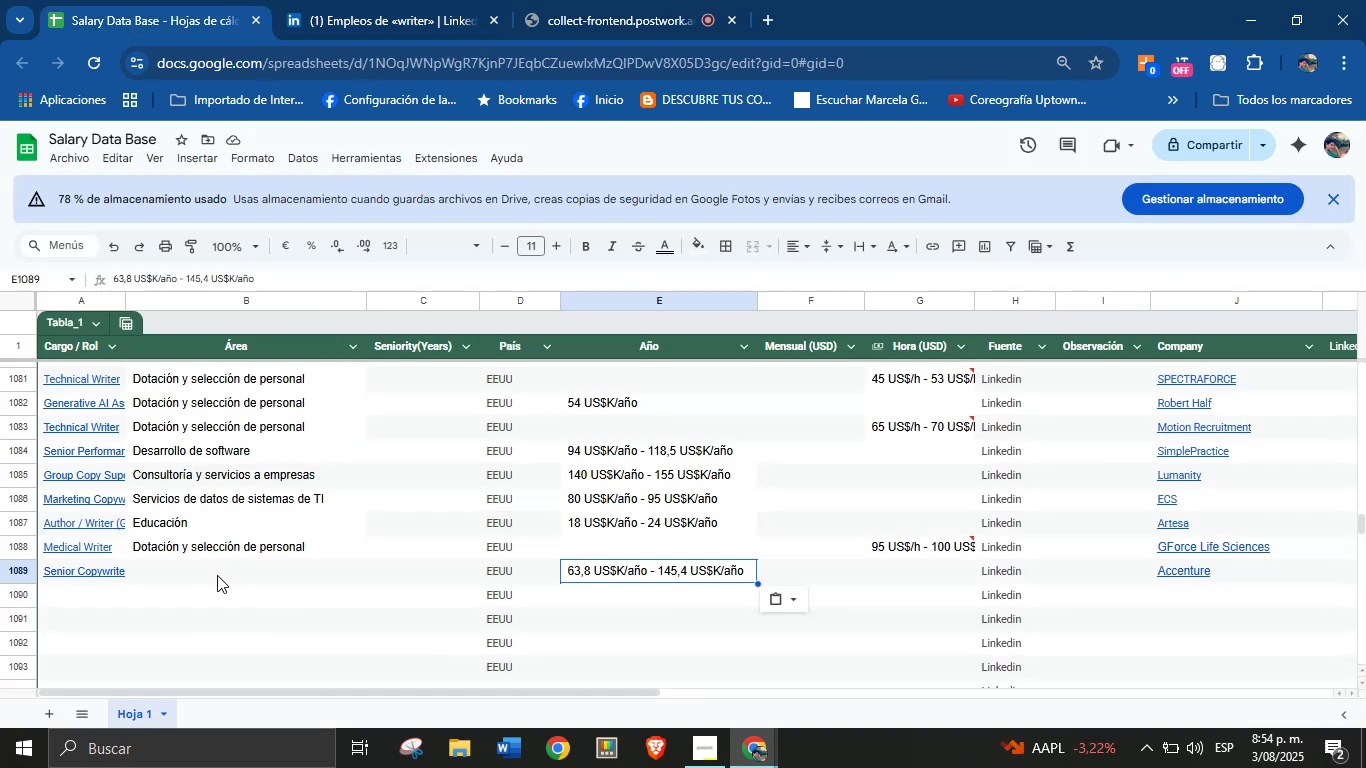 
key(Control+V)
 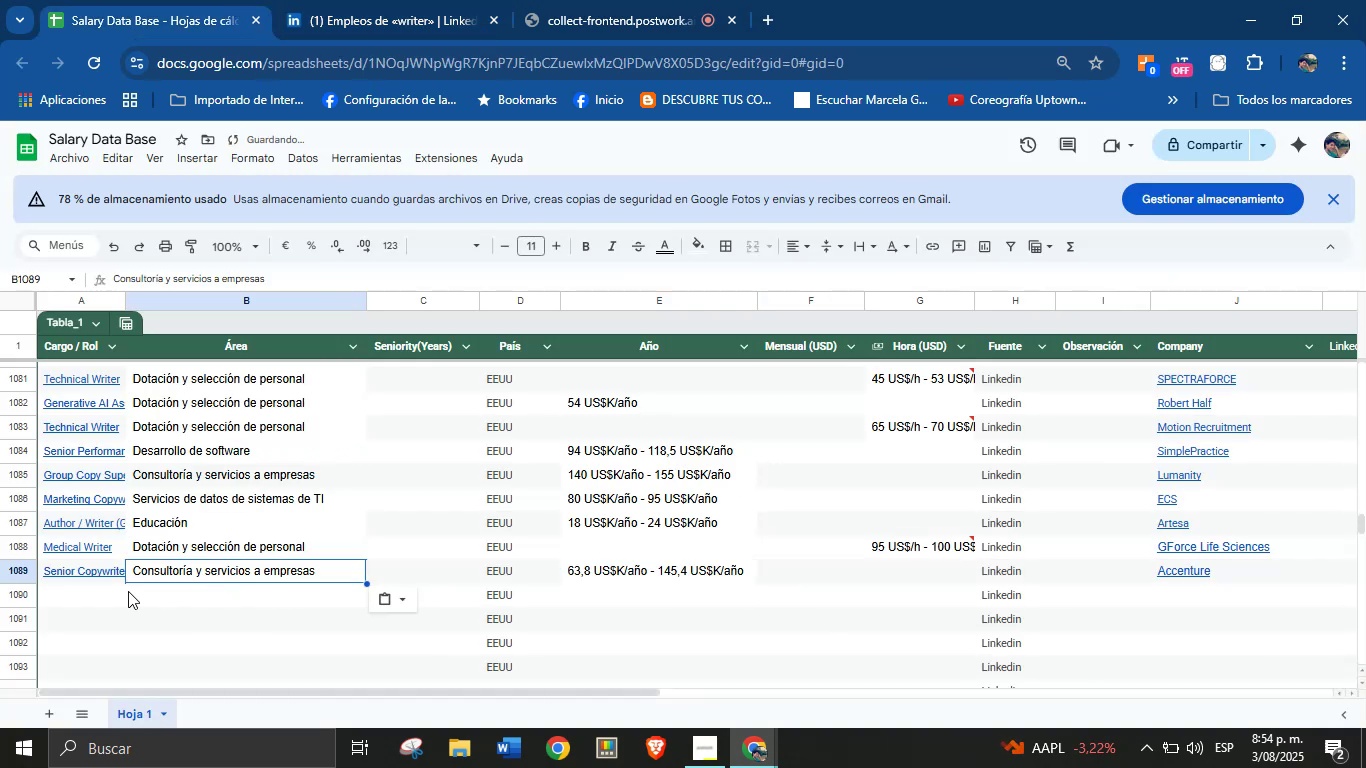 
left_click([103, 594])
 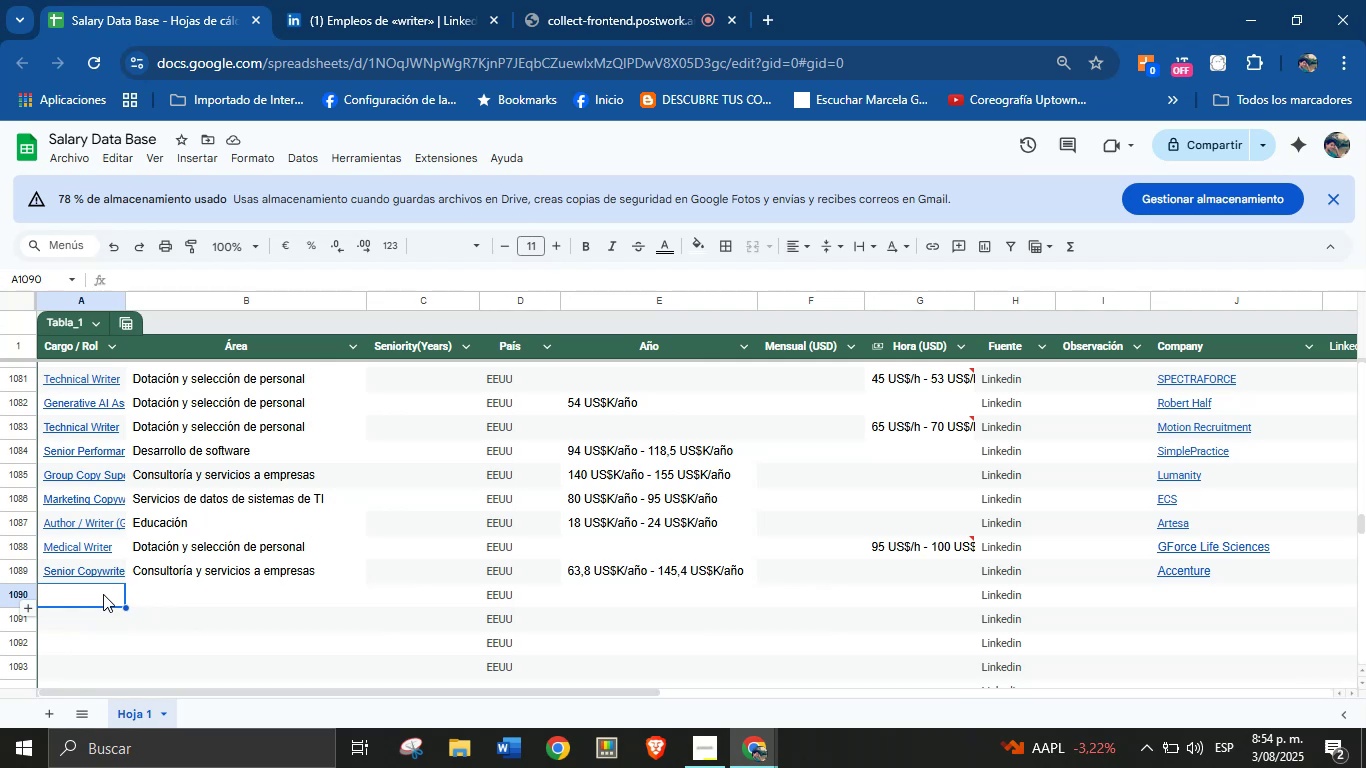 
wait(20.32)
 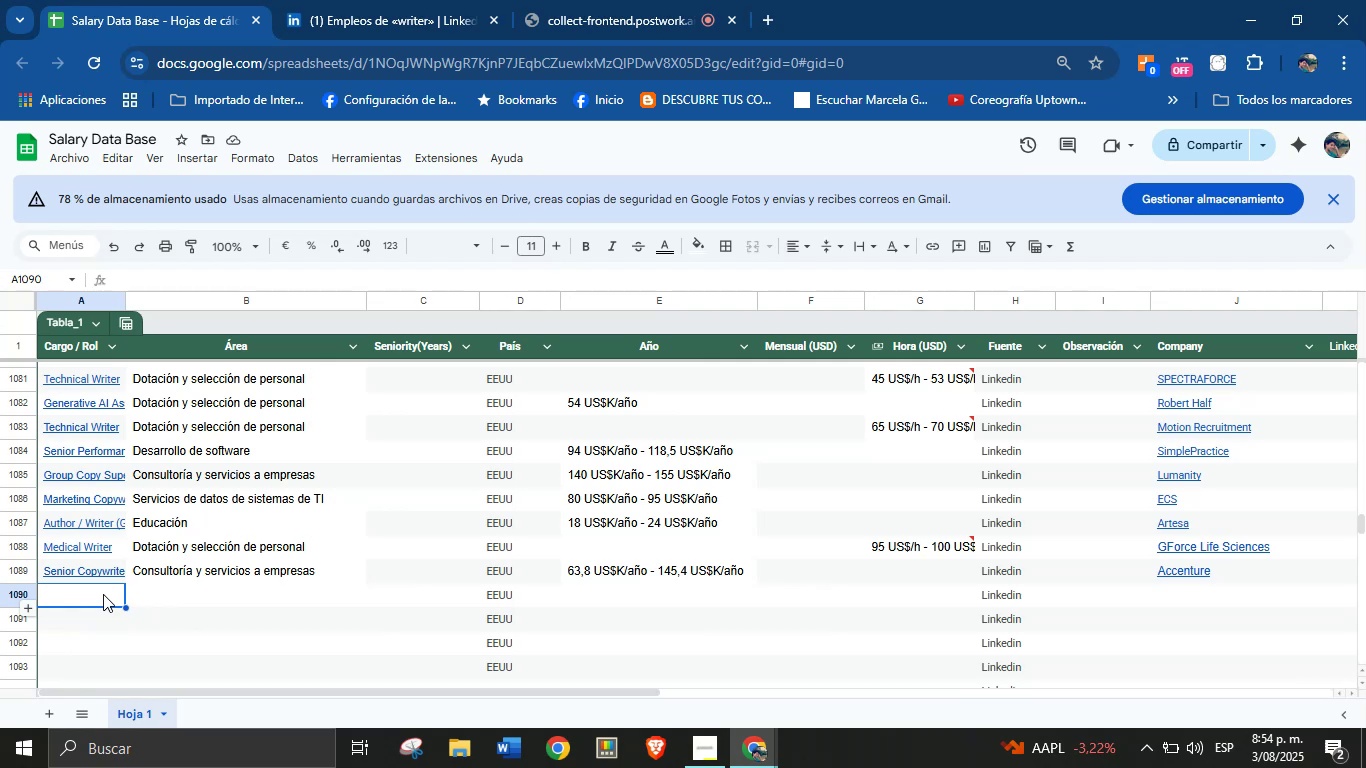 
left_click([393, 0])
 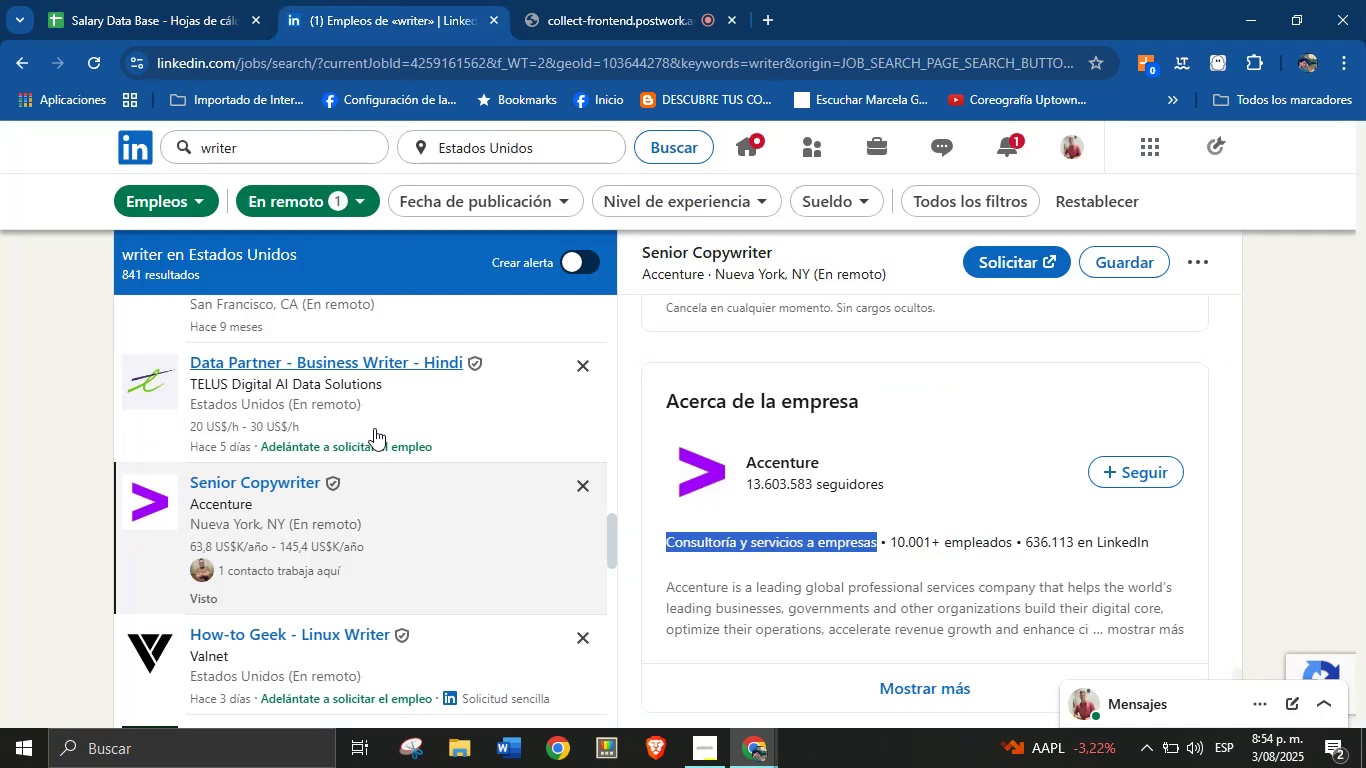 
scroll: coordinate [367, 485], scroll_direction: down, amount: 7.0
 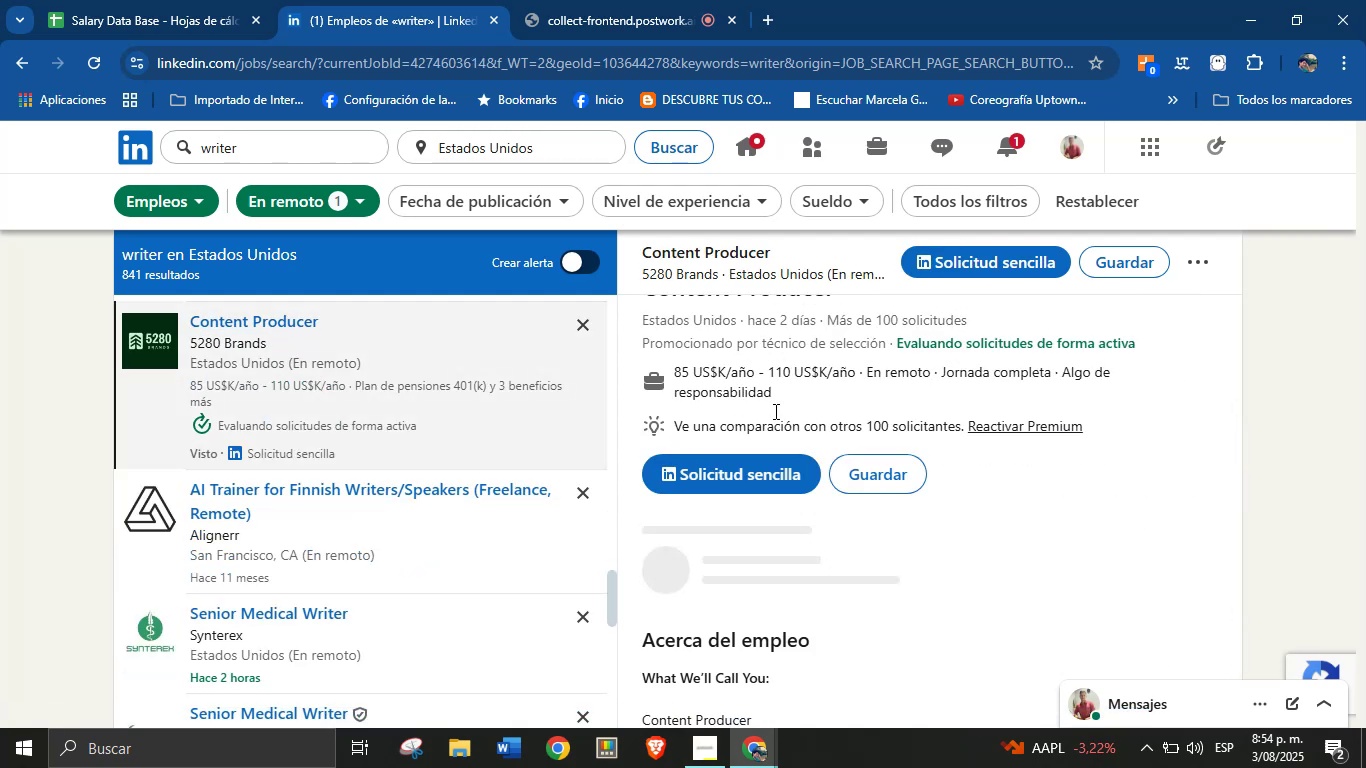 
wait(7.57)
 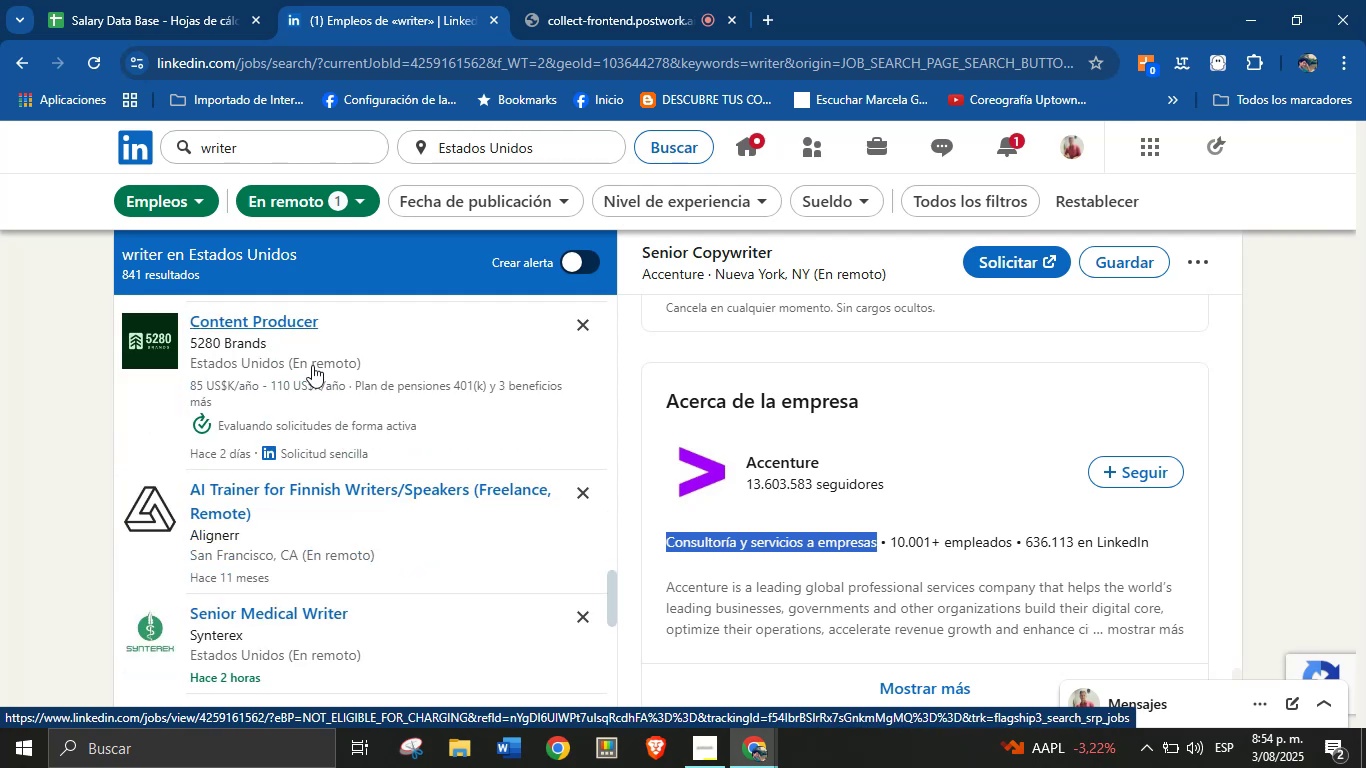 
scroll: coordinate [905, 456], scroll_direction: up, amount: 4.0
 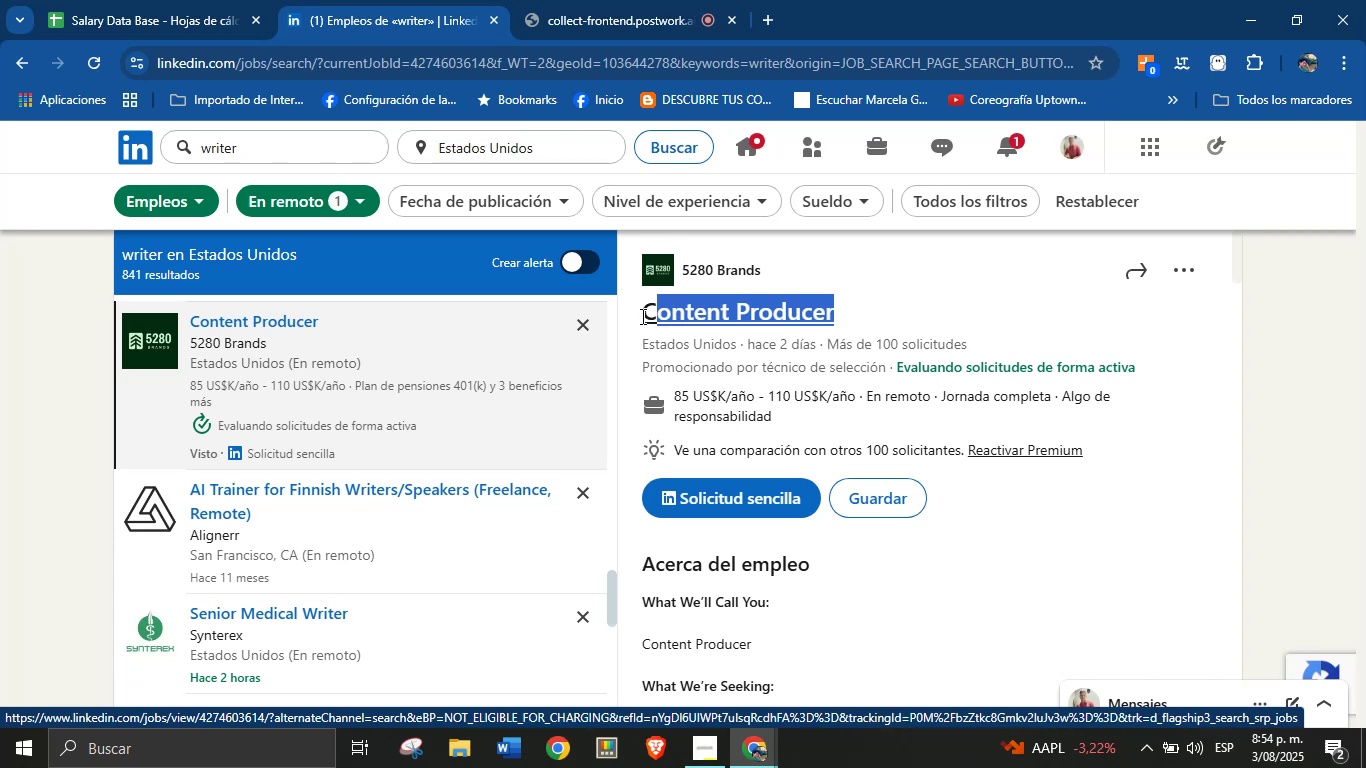 
key(Control+C)
 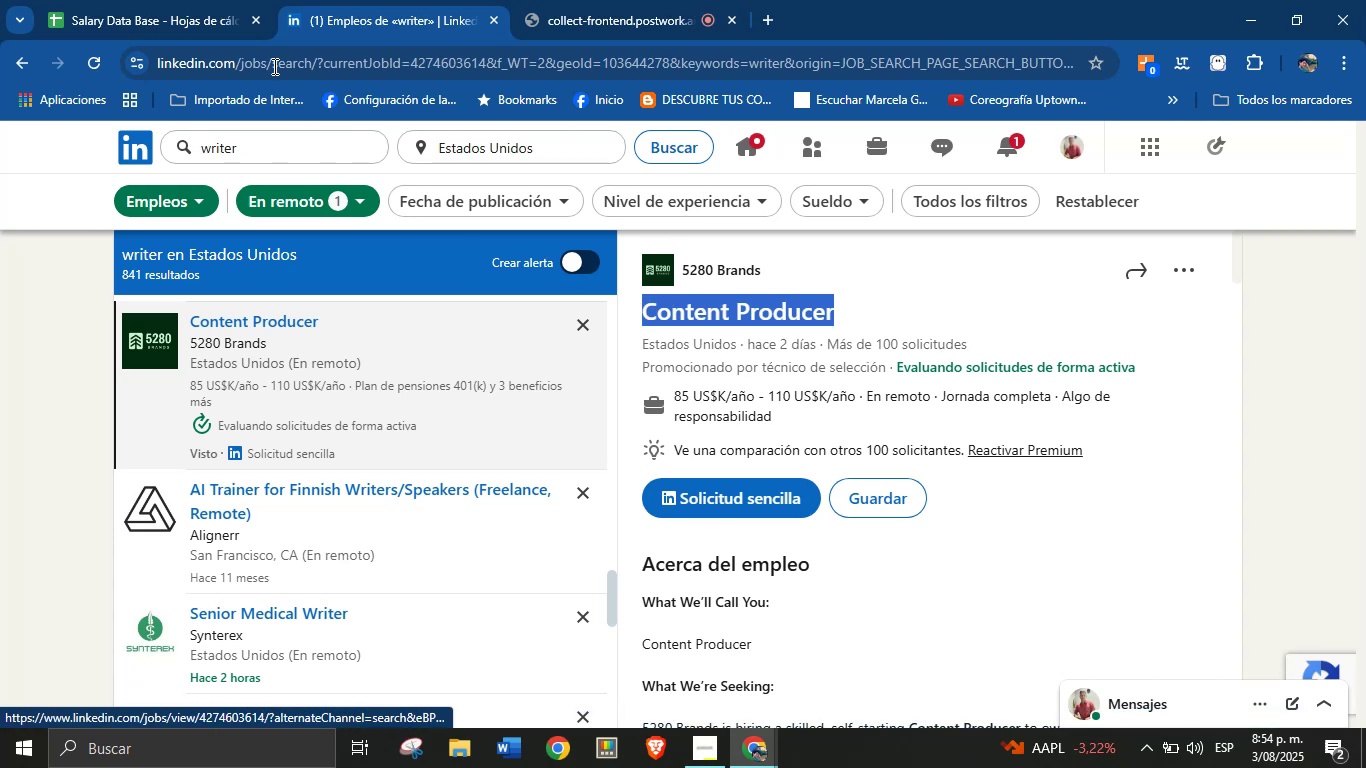 
left_click([217, 0])
 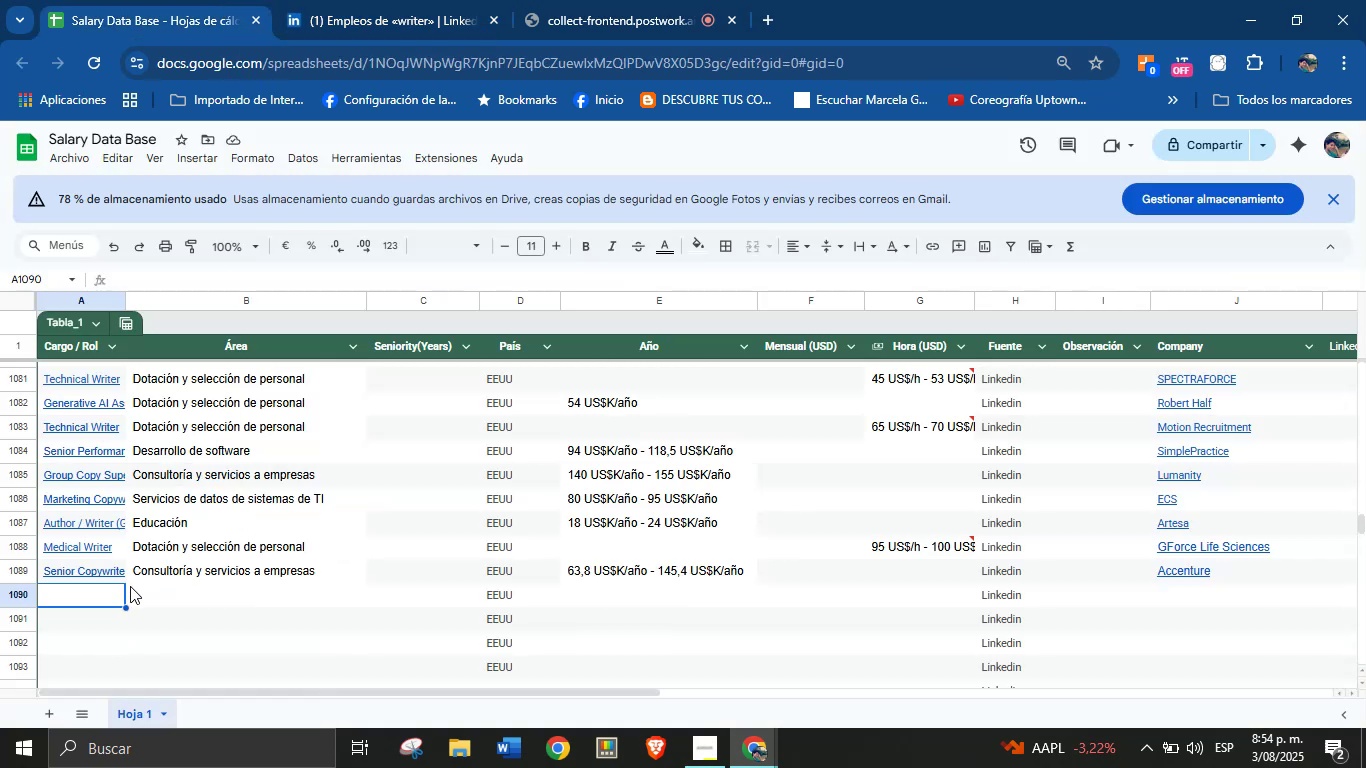 
left_click([117, 592])
 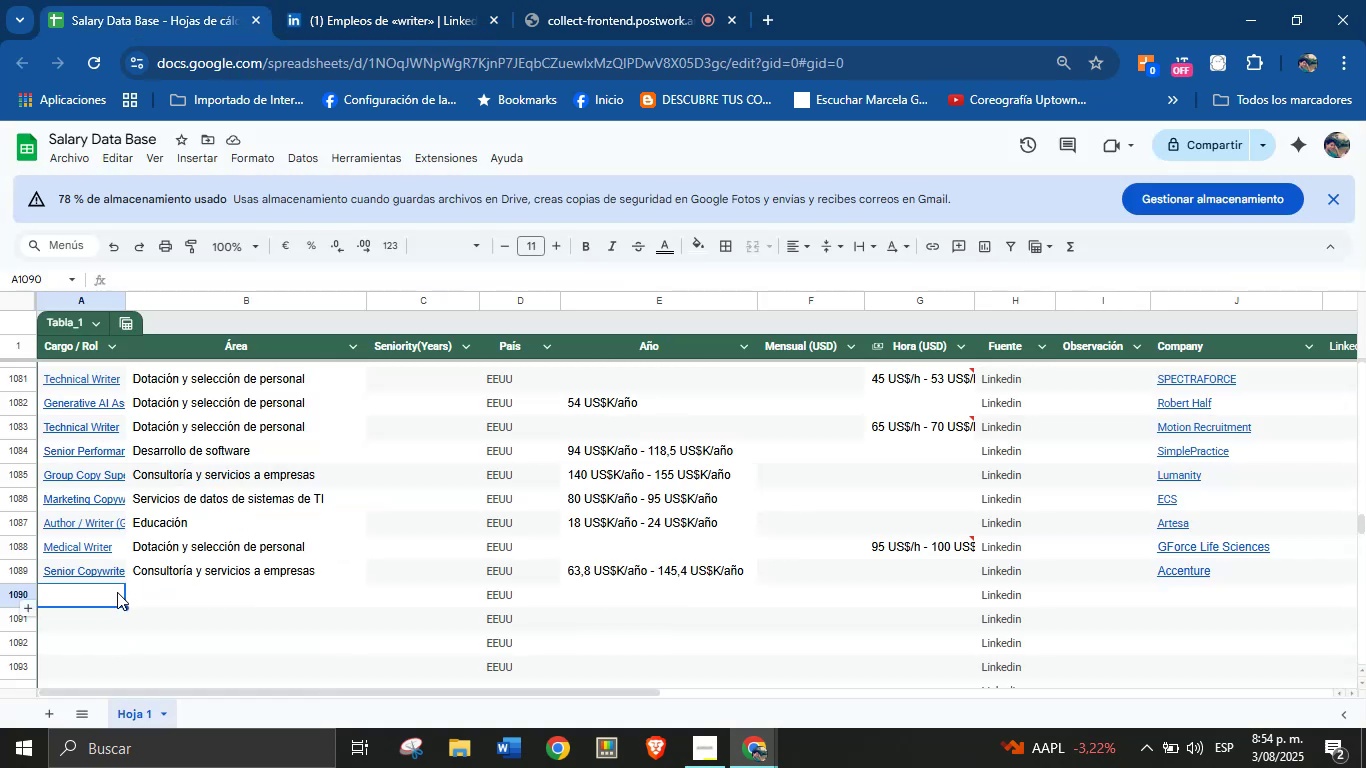 
key(Control+V)
 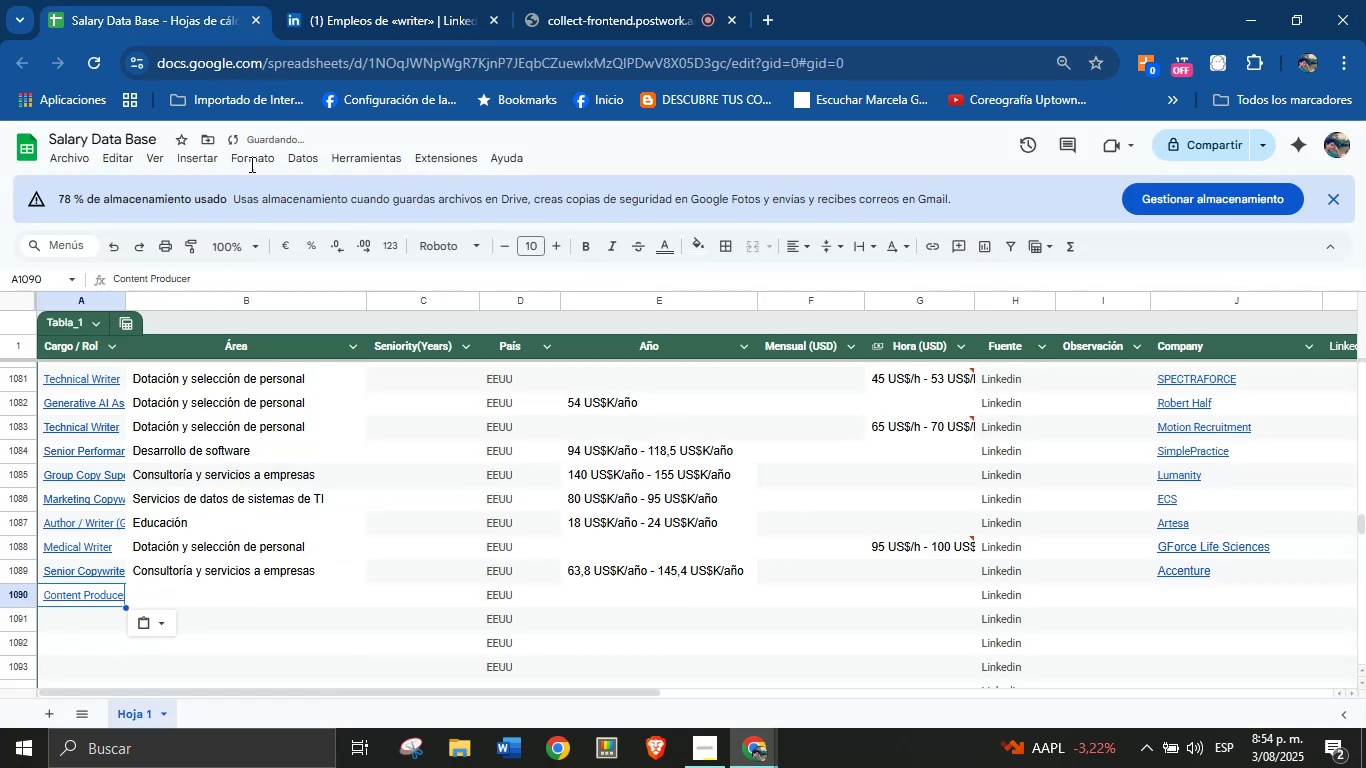 
left_click([307, 0])
 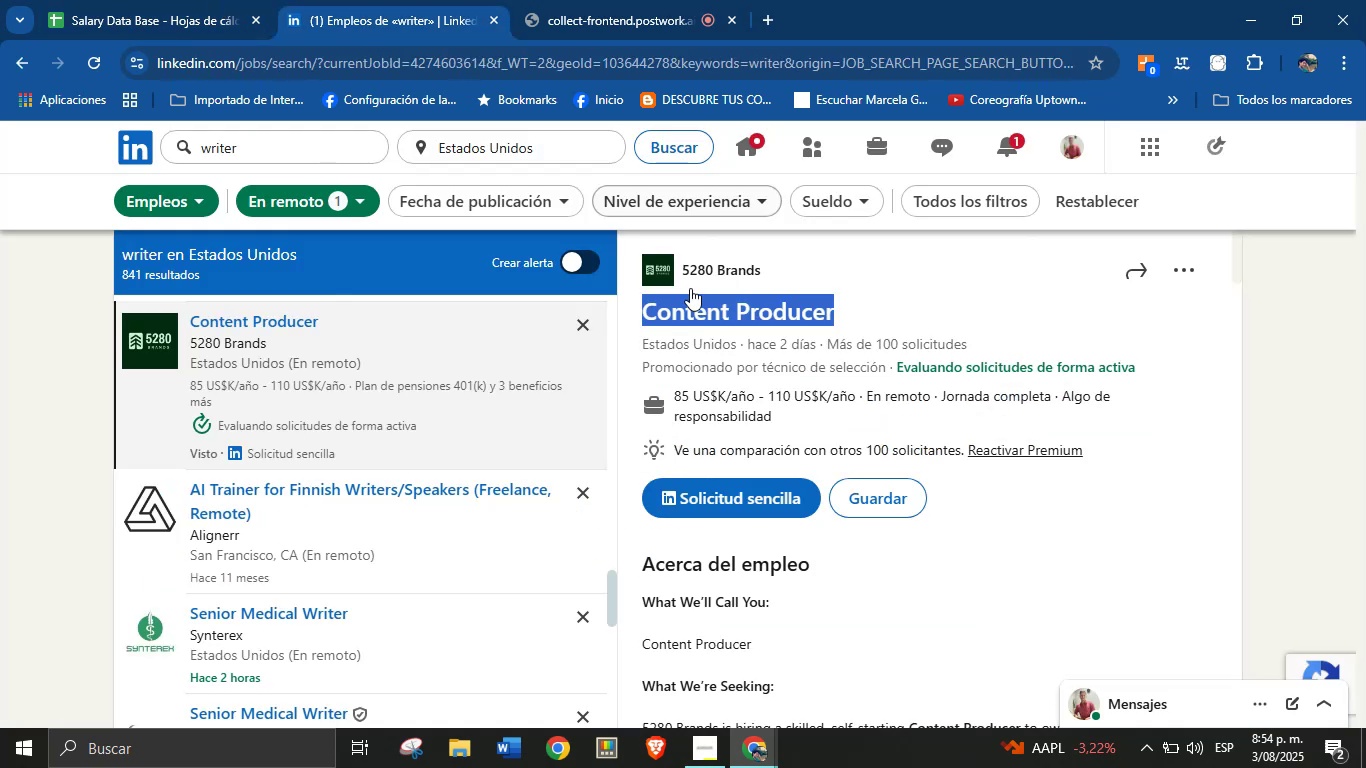 
left_click([822, 269])
 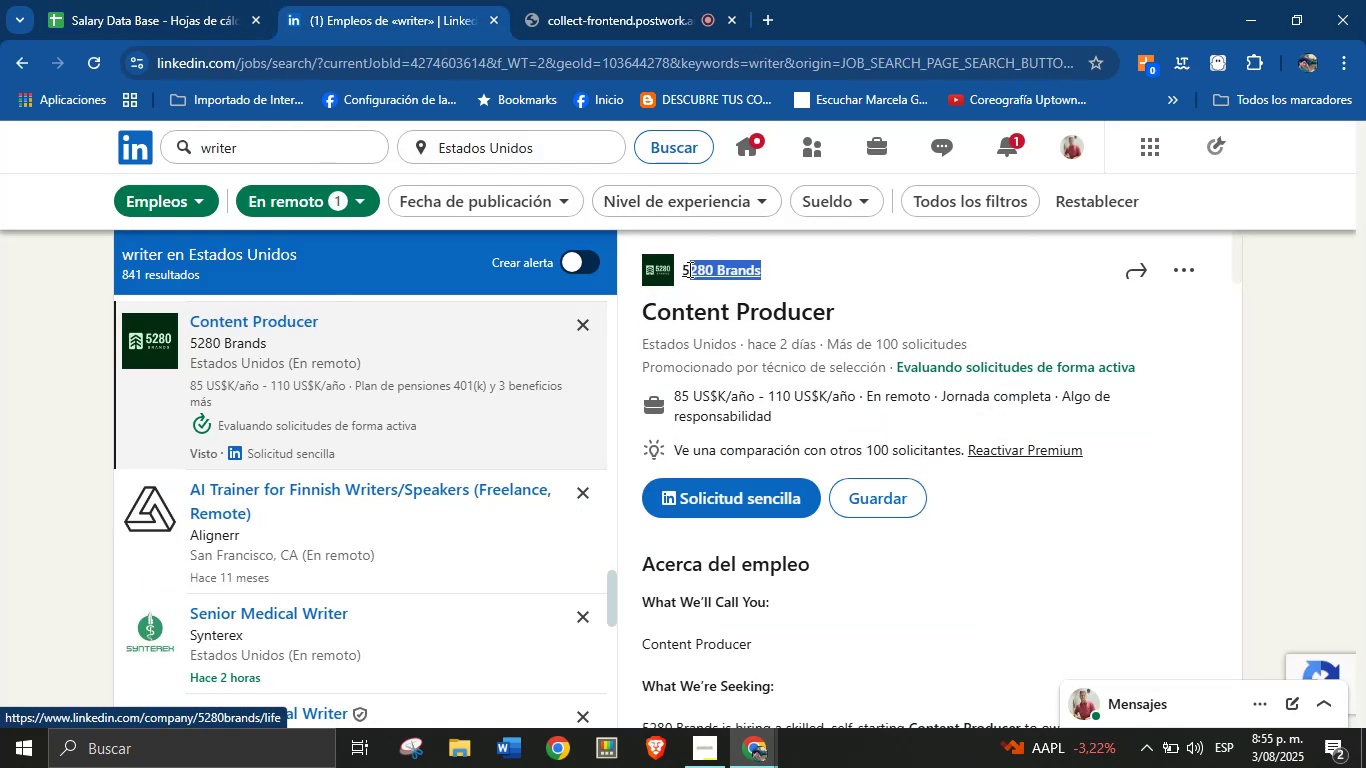 
key(Control+C)
 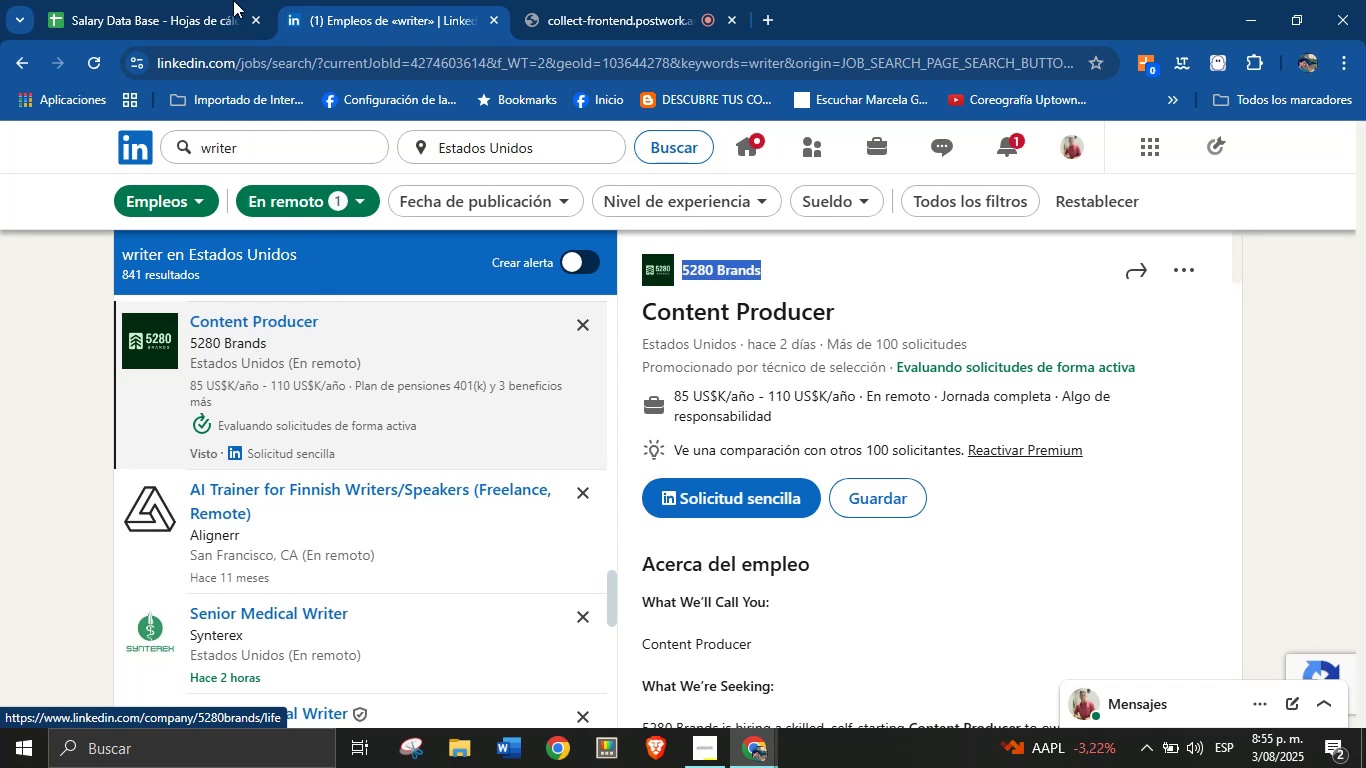 
left_click([201, 0])
 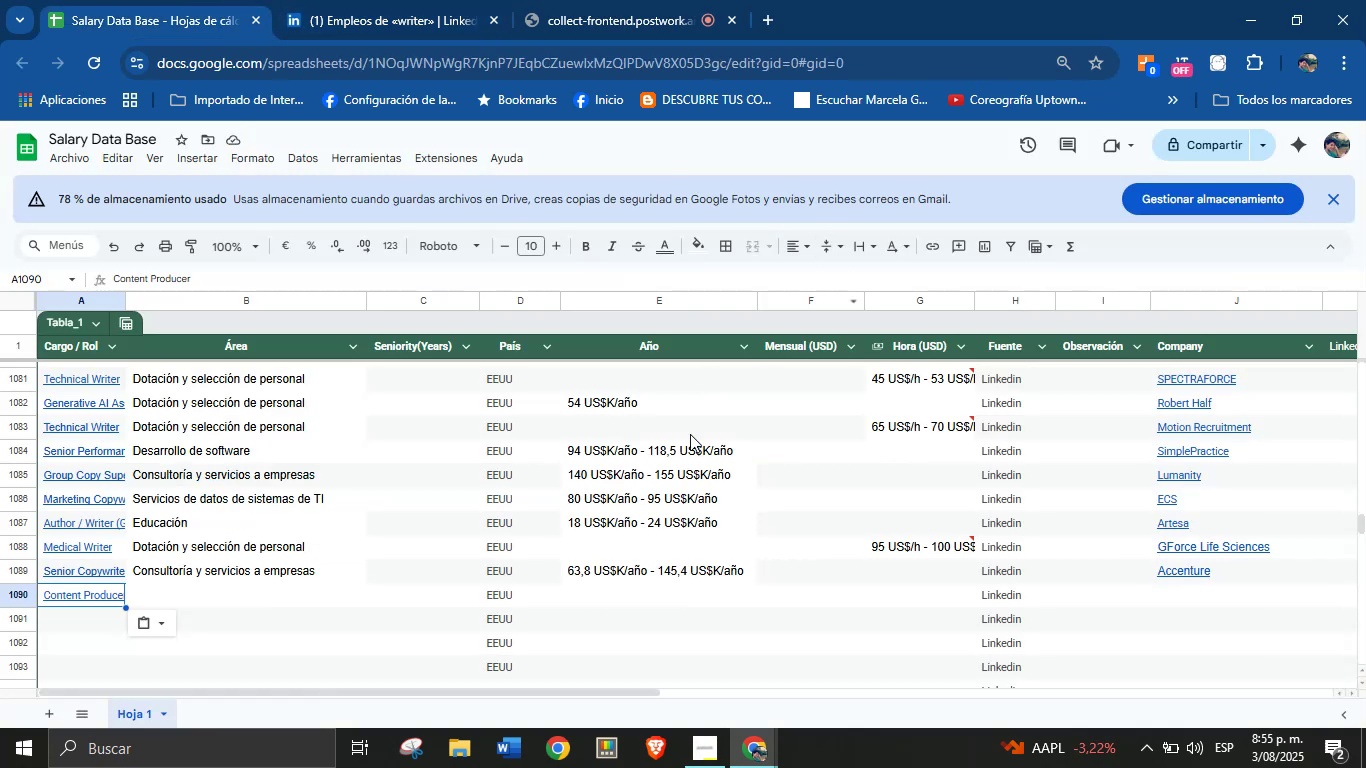 
left_click([1185, 591])
 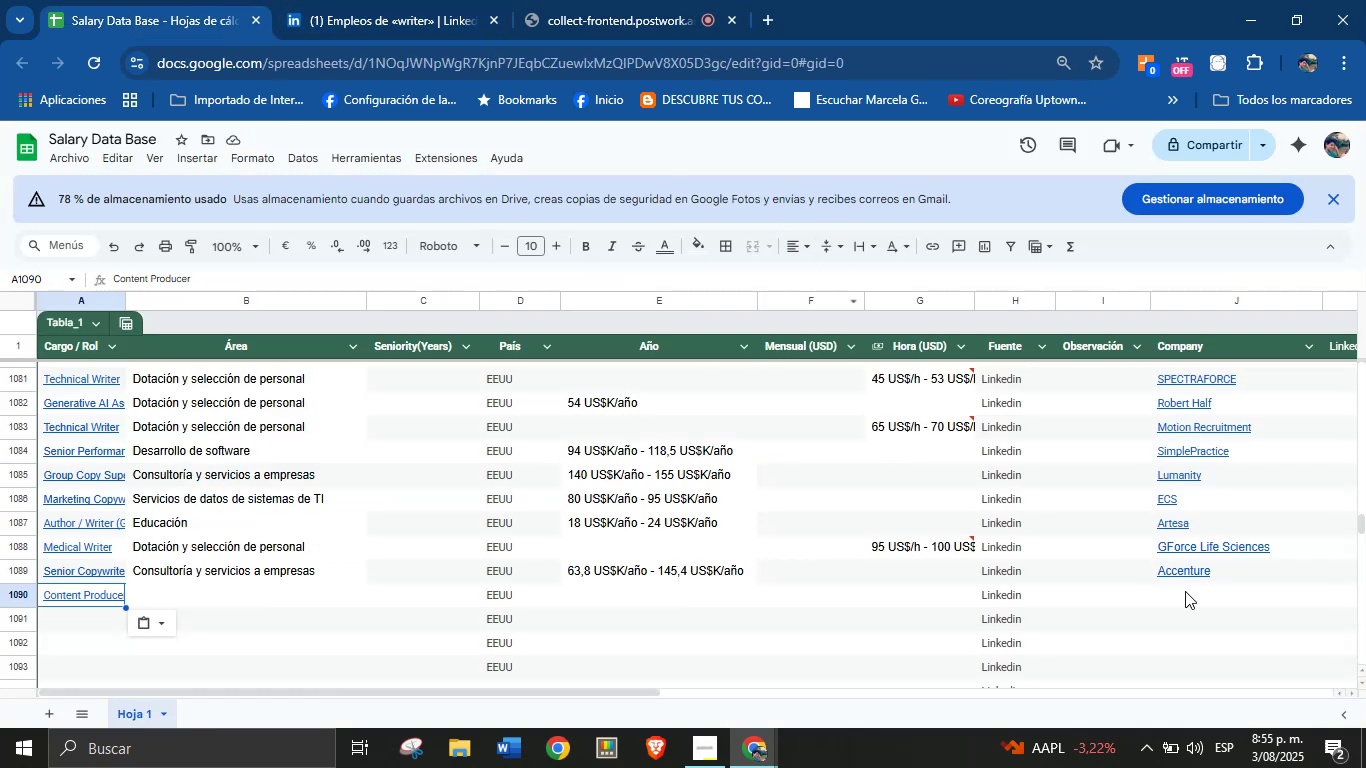 
key(Control+V)
 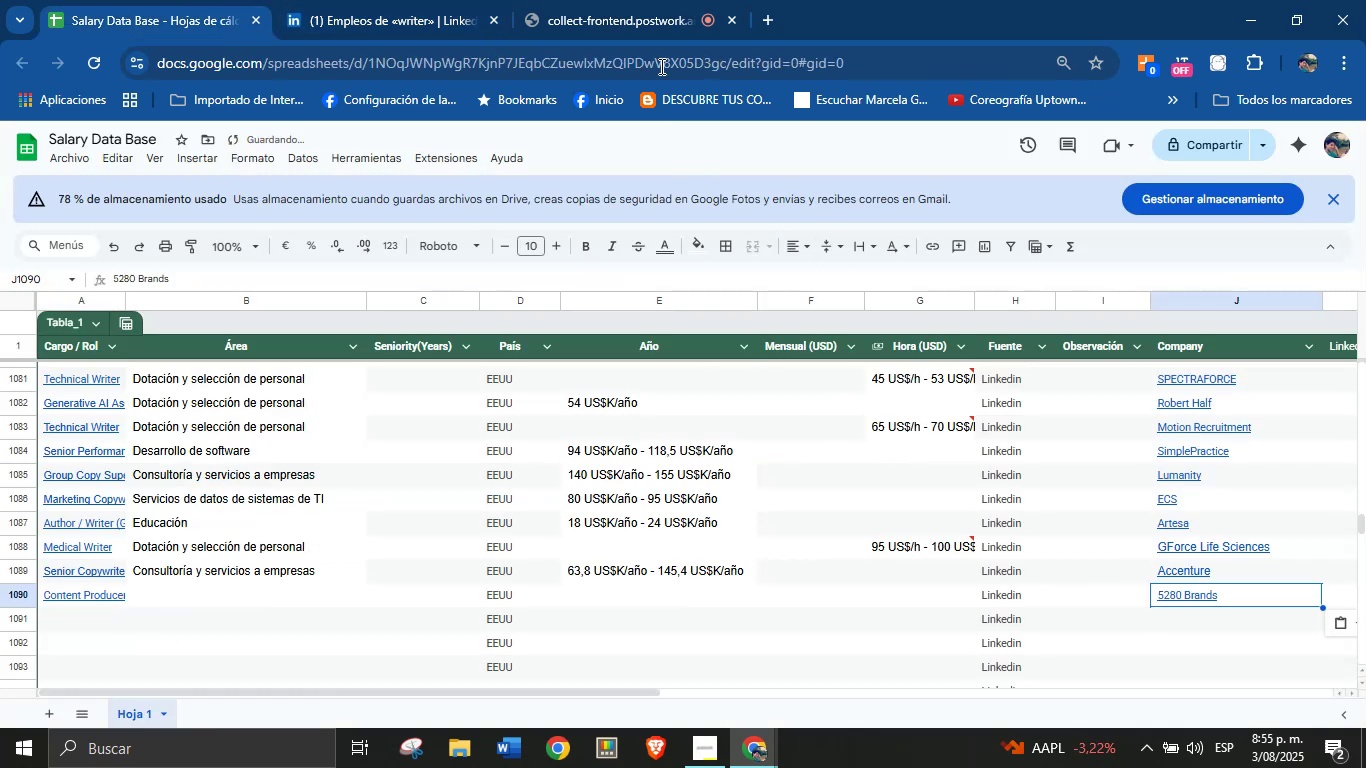 
left_click([466, 0])
 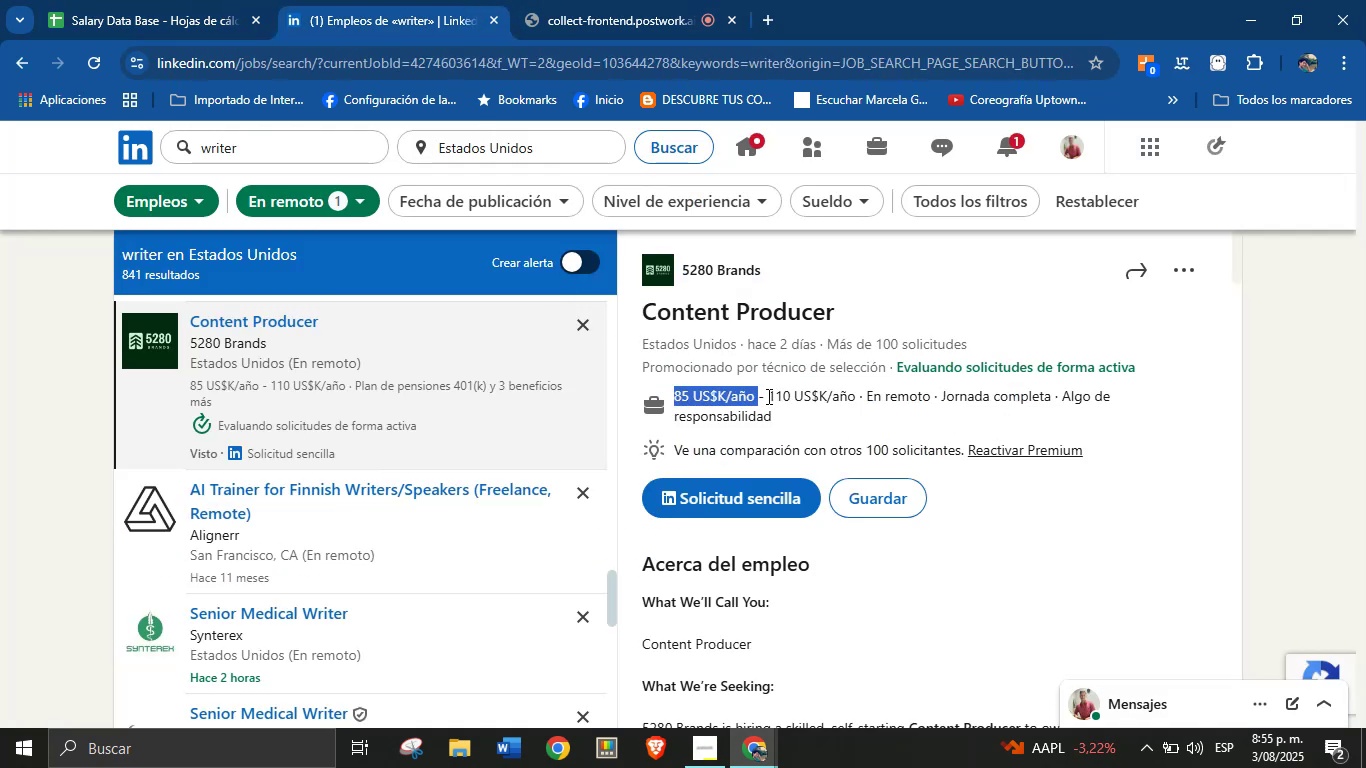 
key(Control+C)
 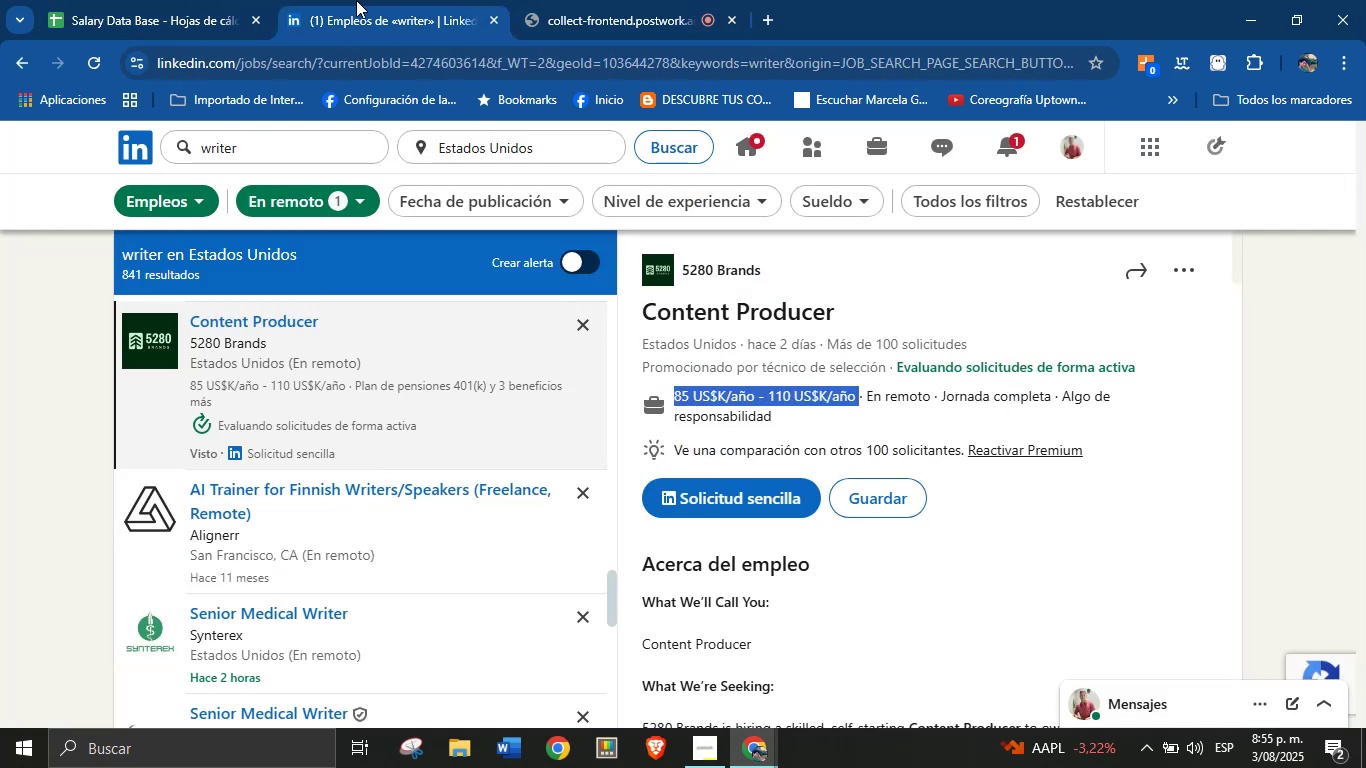 
left_click([222, 0])
 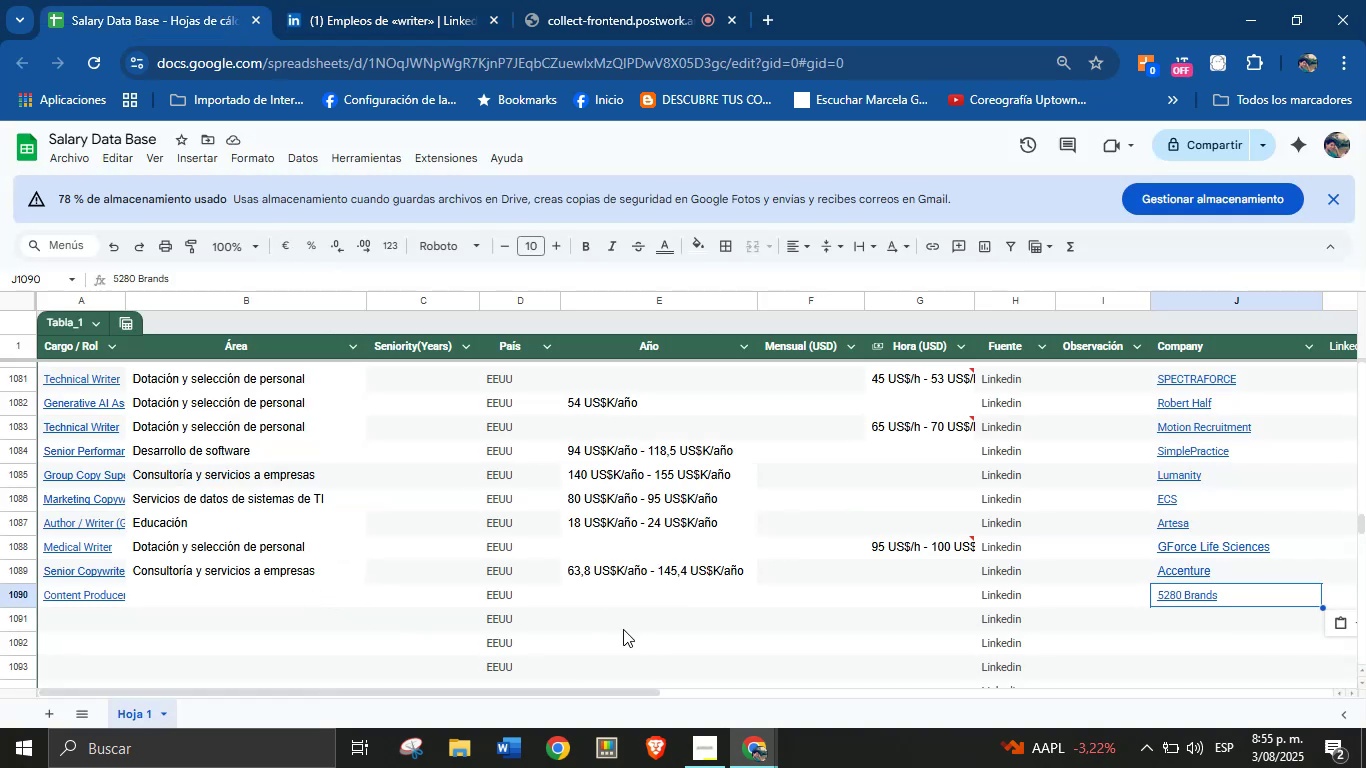 
key(Control+V)
 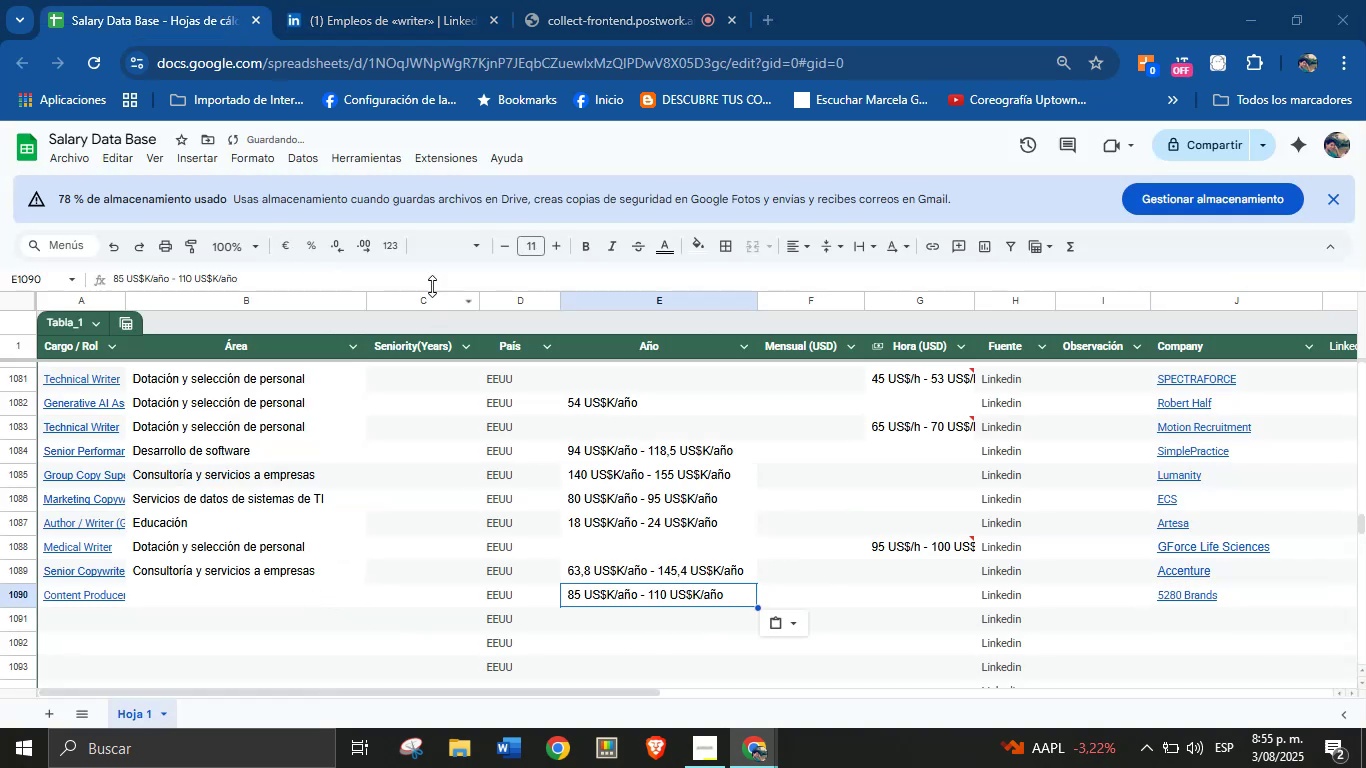 
right_click([417, 0])
 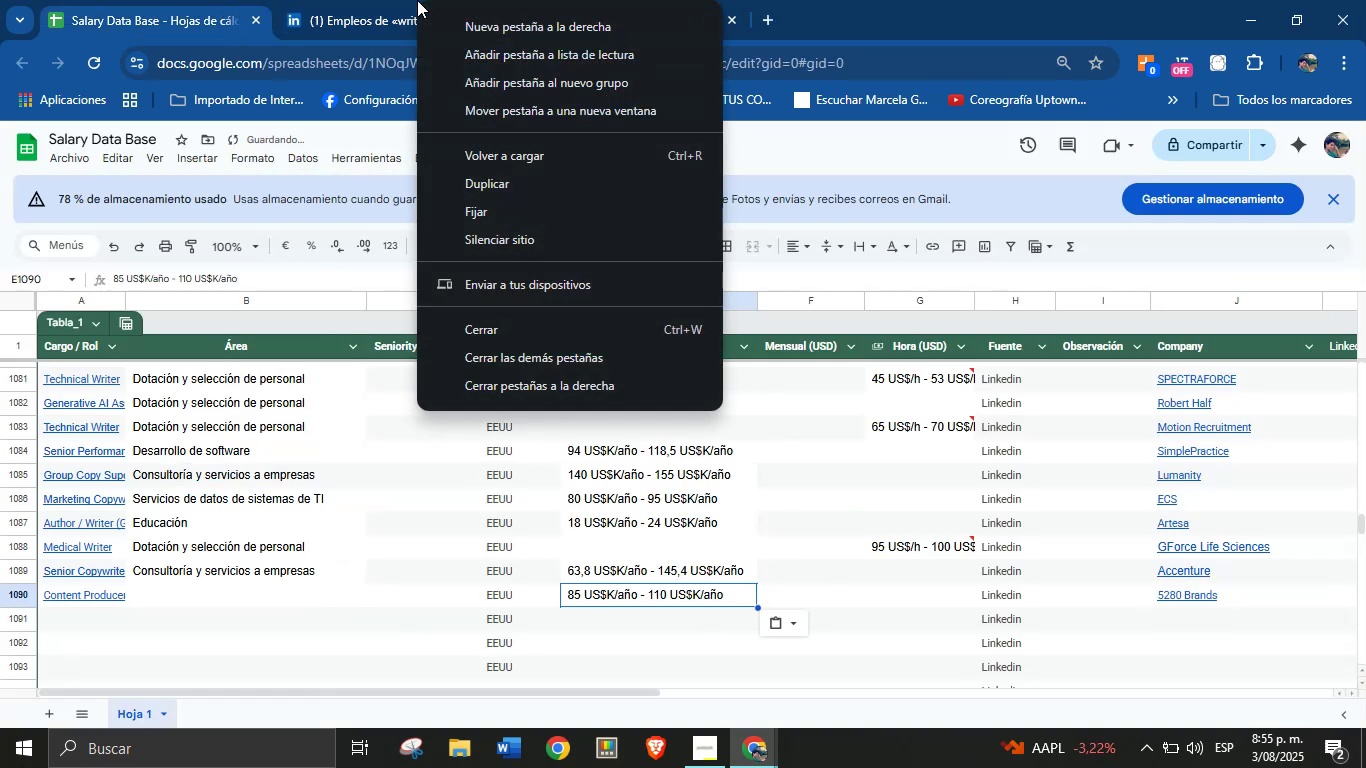 
left_click([417, 0])
 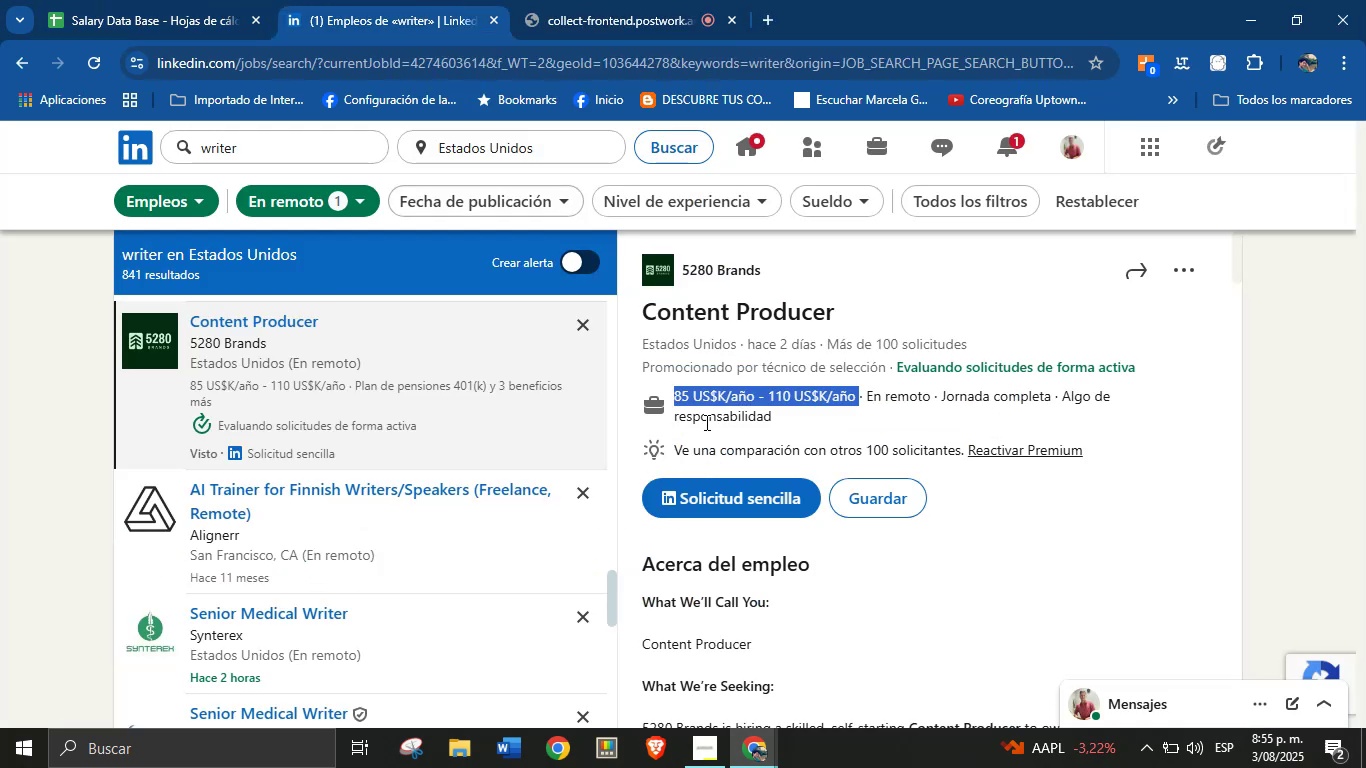 
scroll: coordinate [723, 570], scroll_direction: down, amount: 25.0
 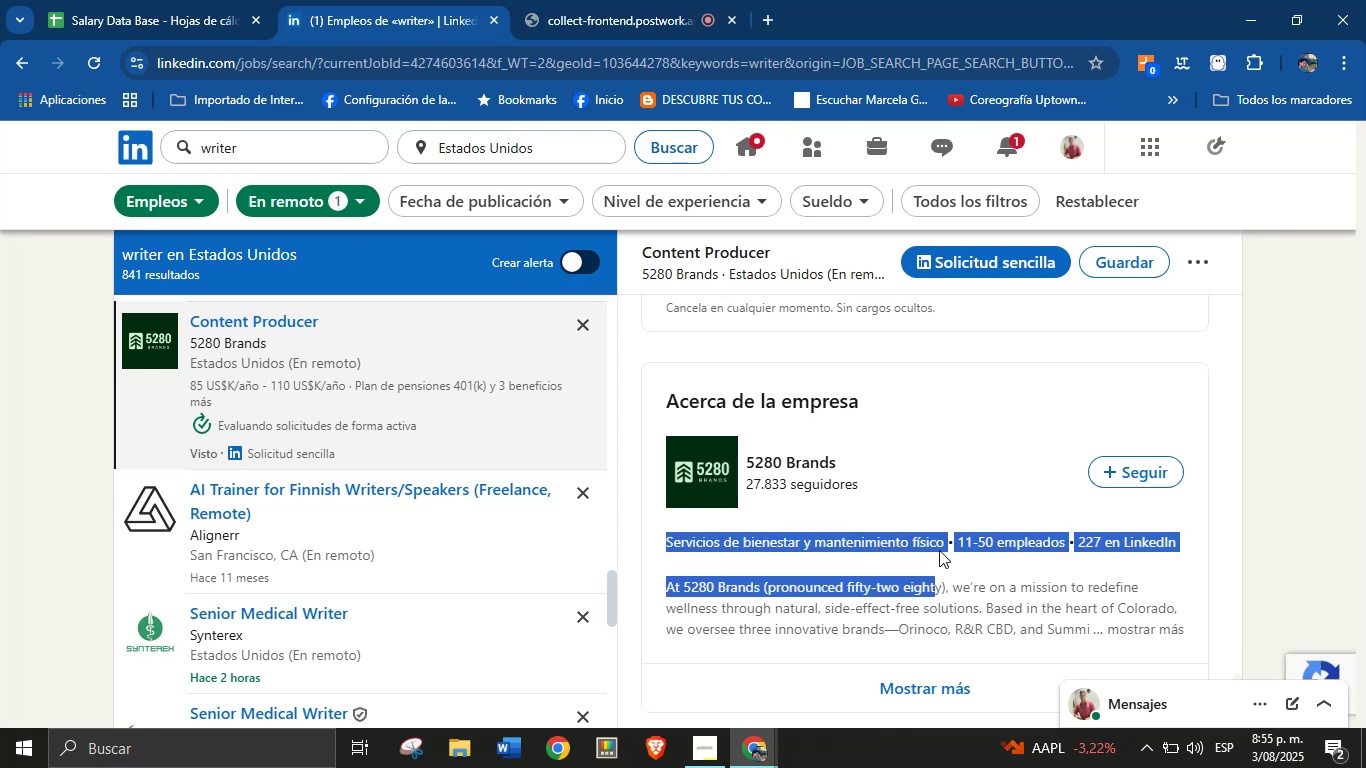 
key(Control+C)
 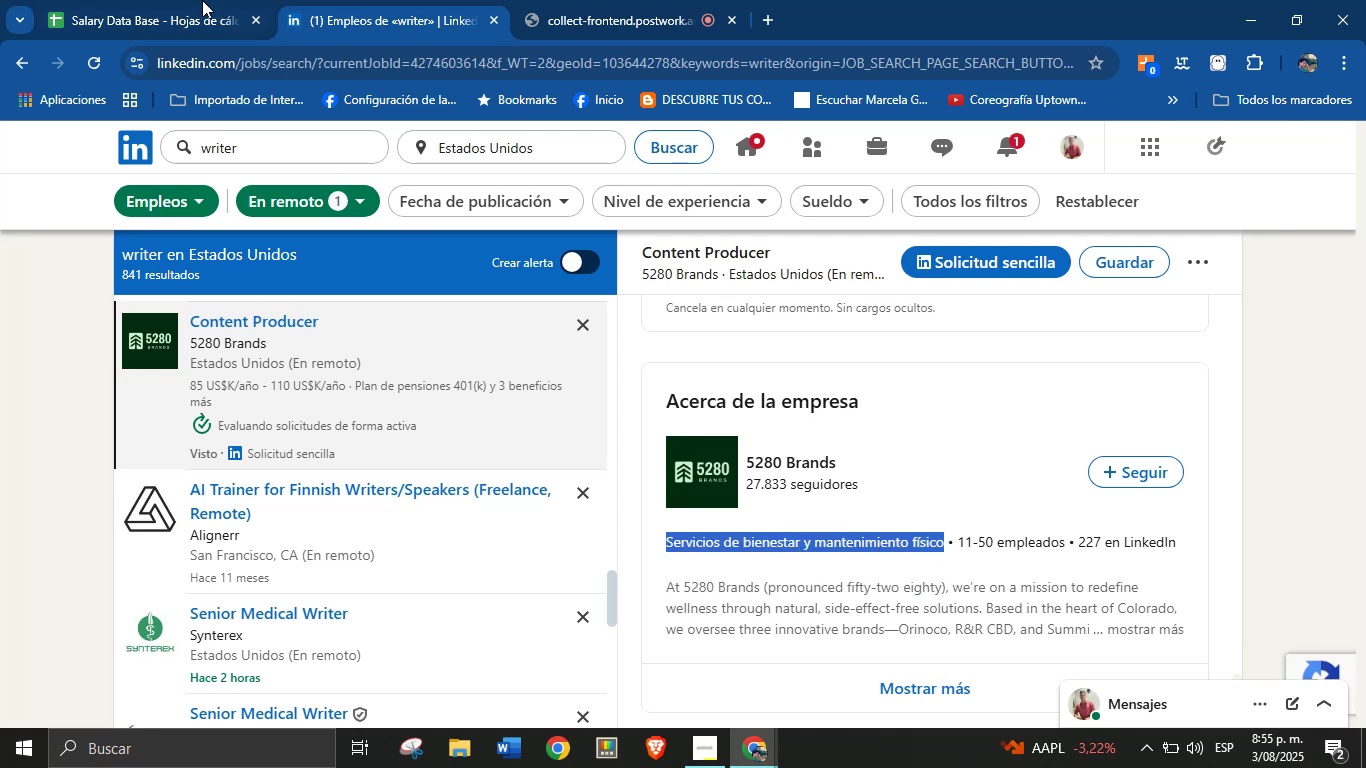 
left_click([219, 0])
 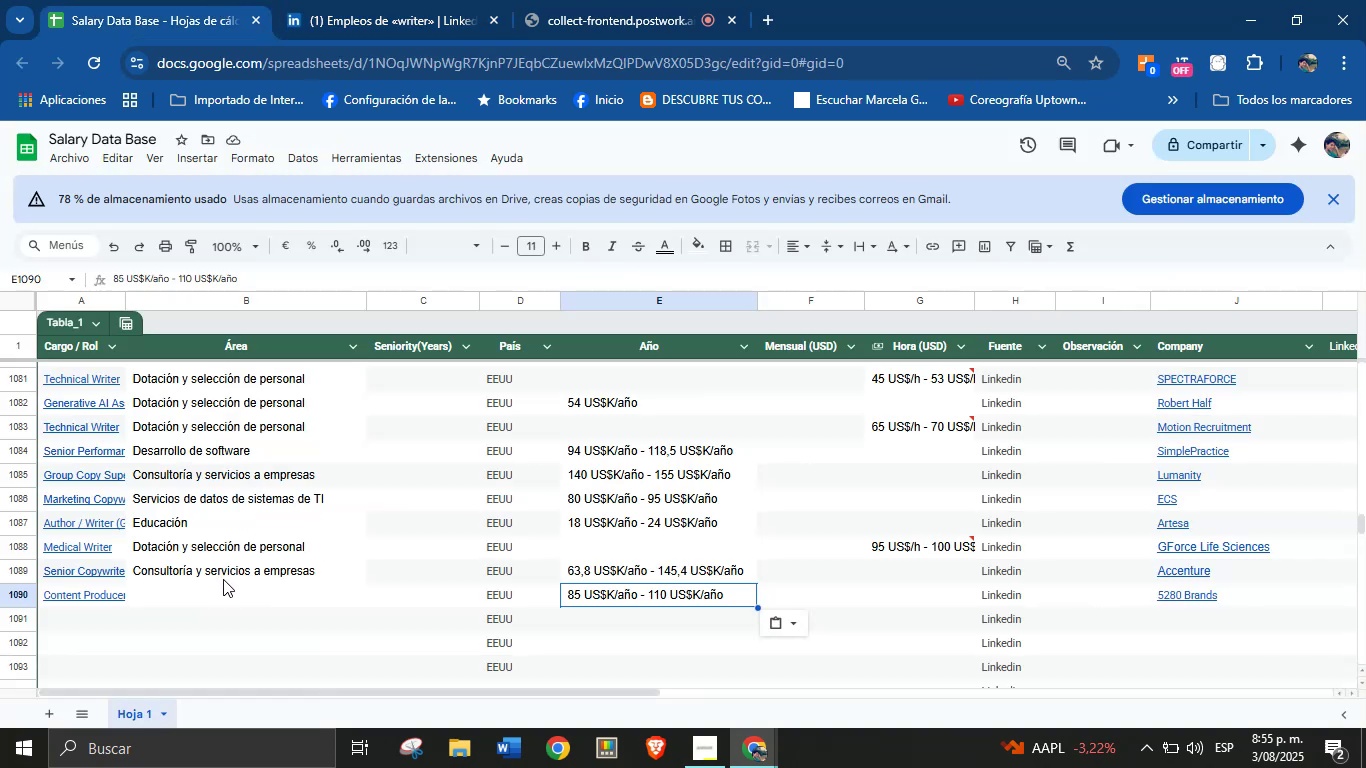 
left_click([220, 590])
 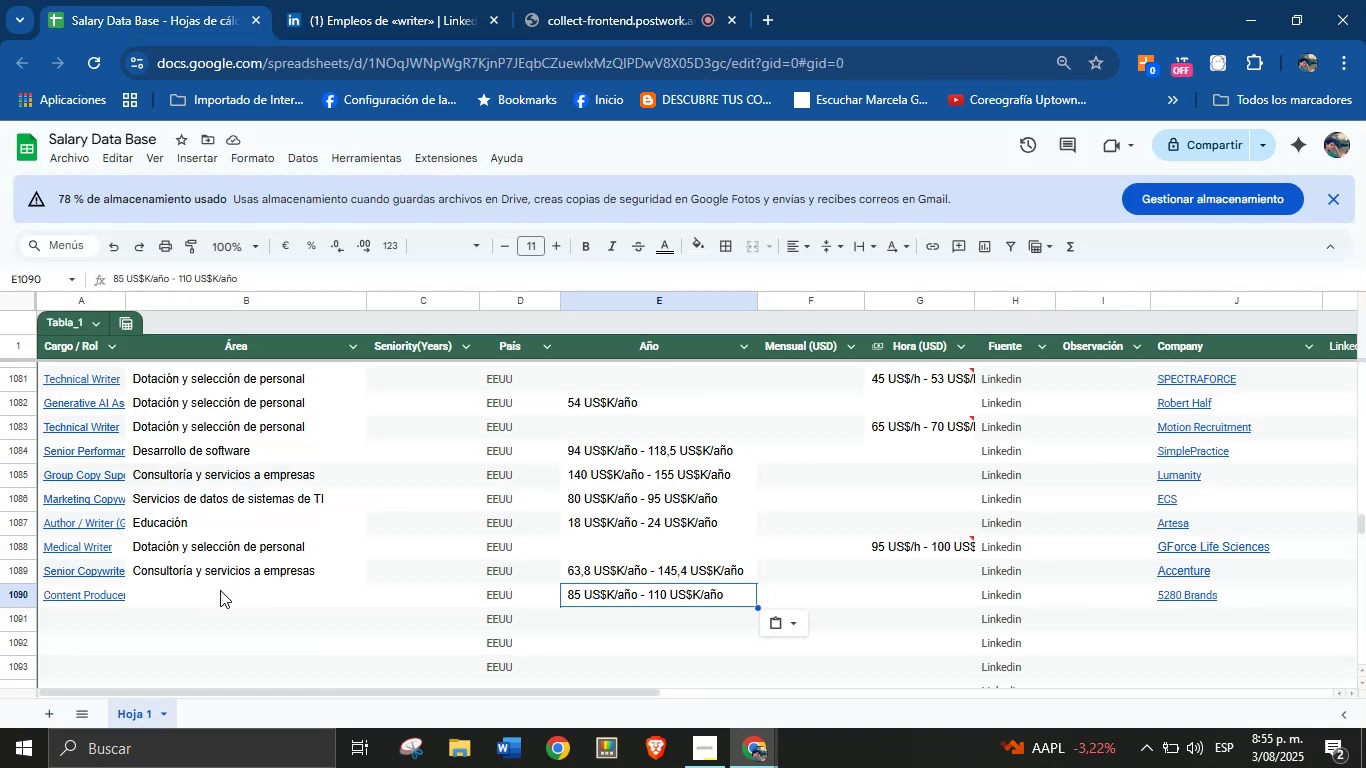 
key(Control+V)
 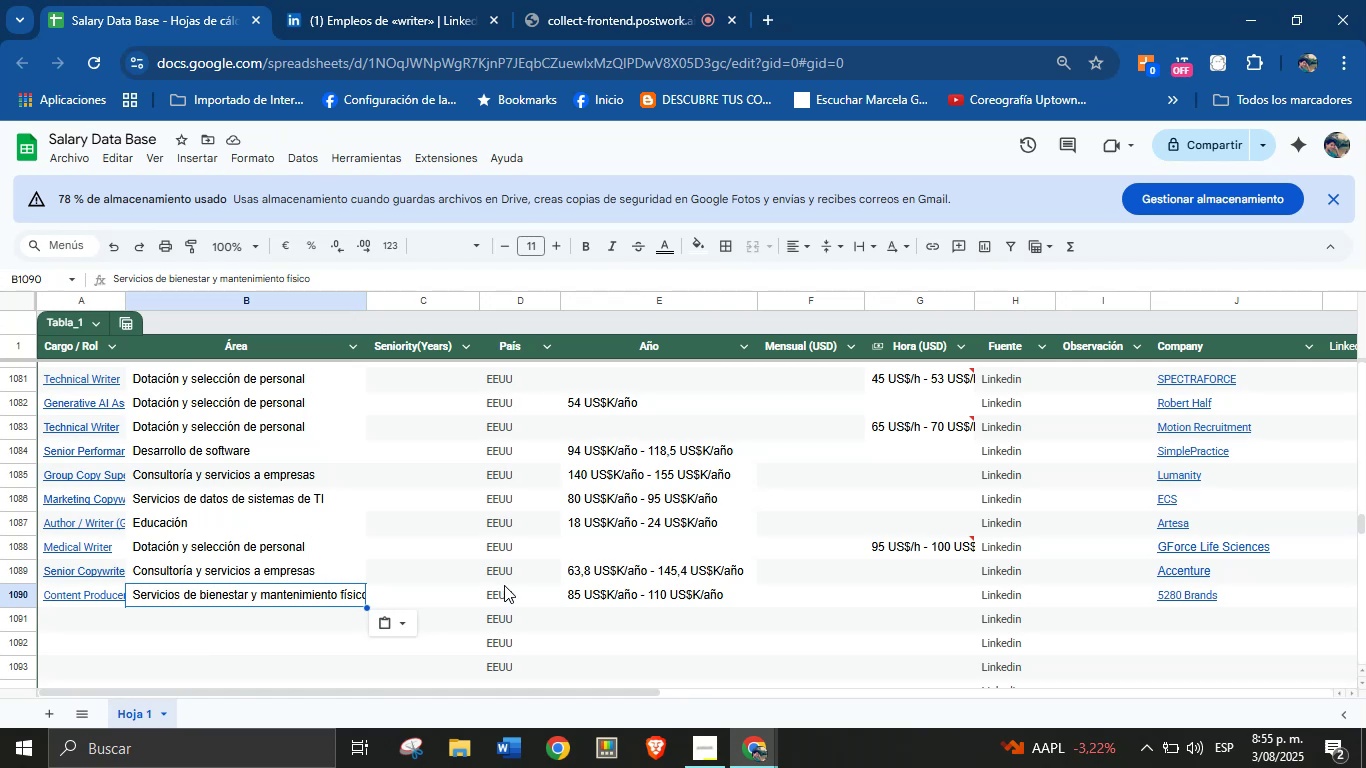 
wait(19.44)
 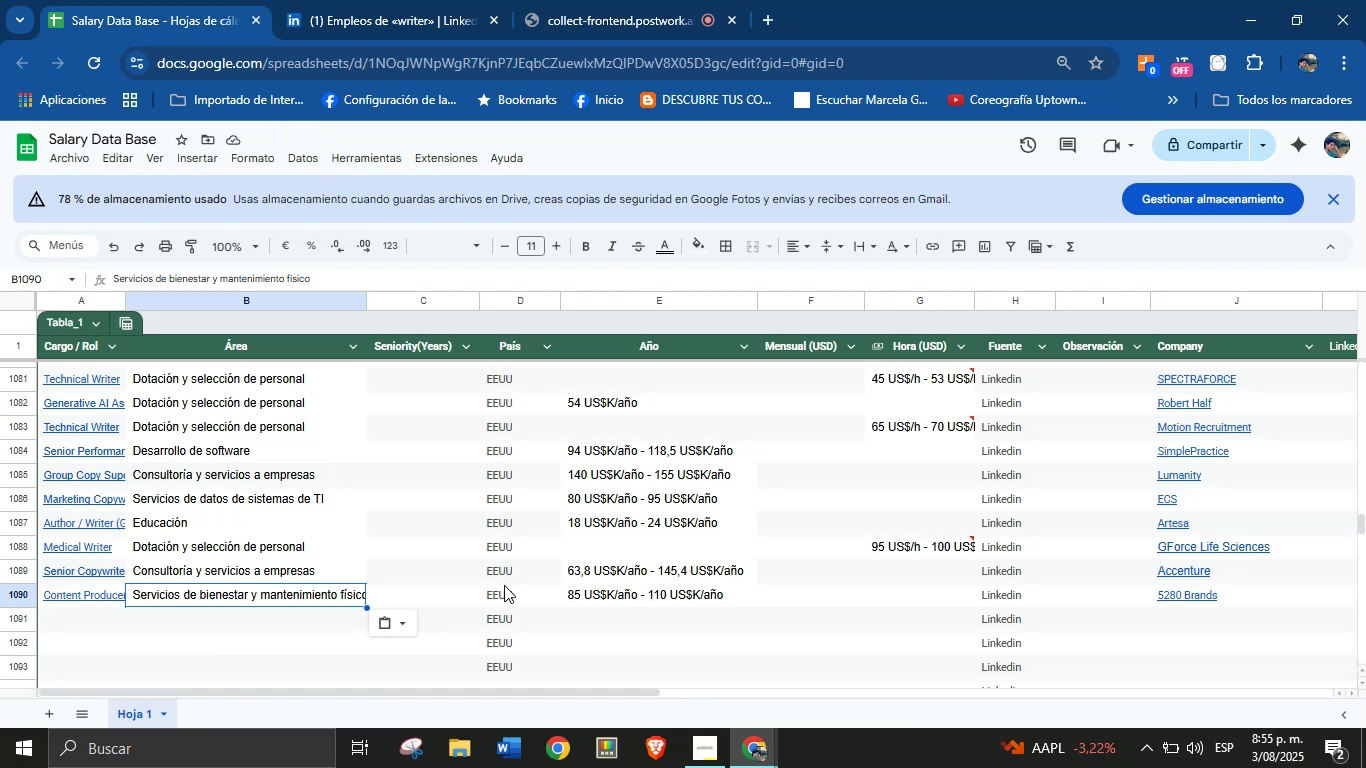 
left_click([111, 626])
 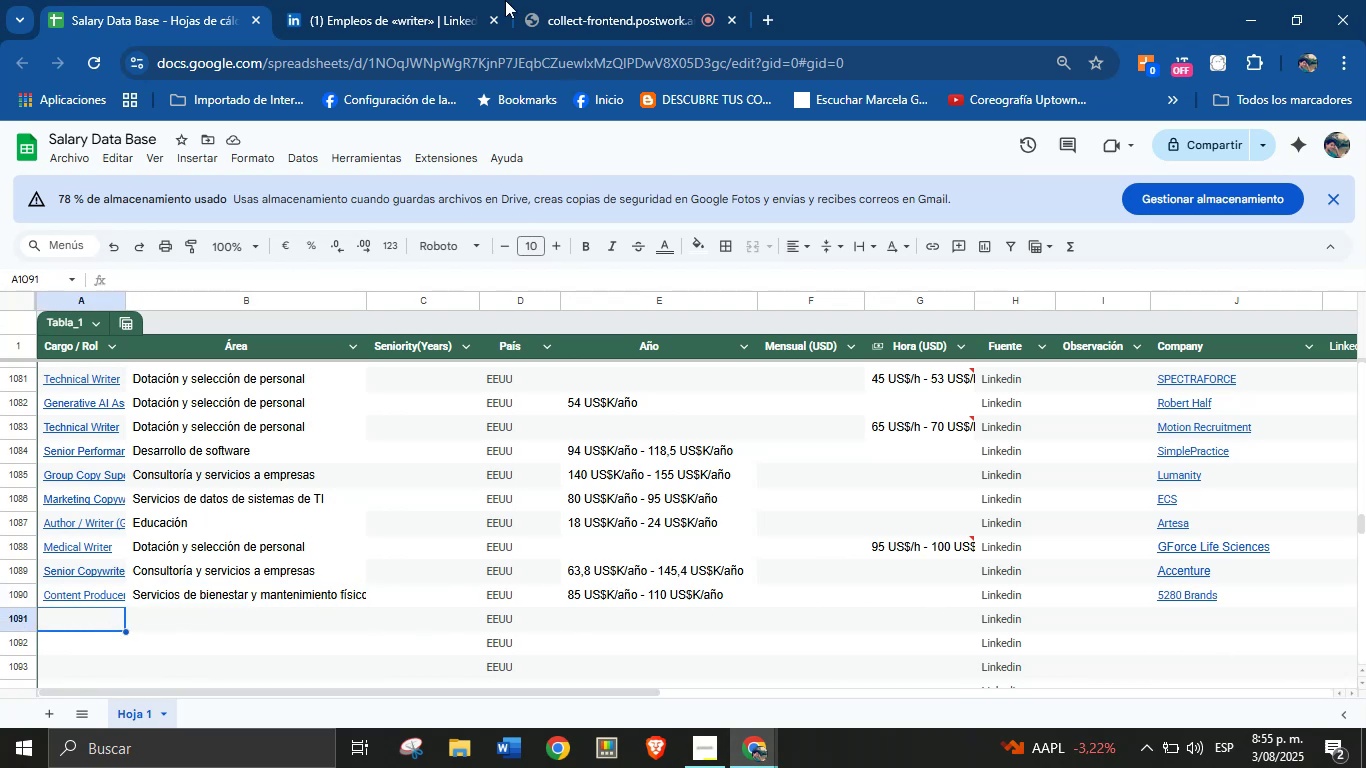 
left_click([417, 0])
 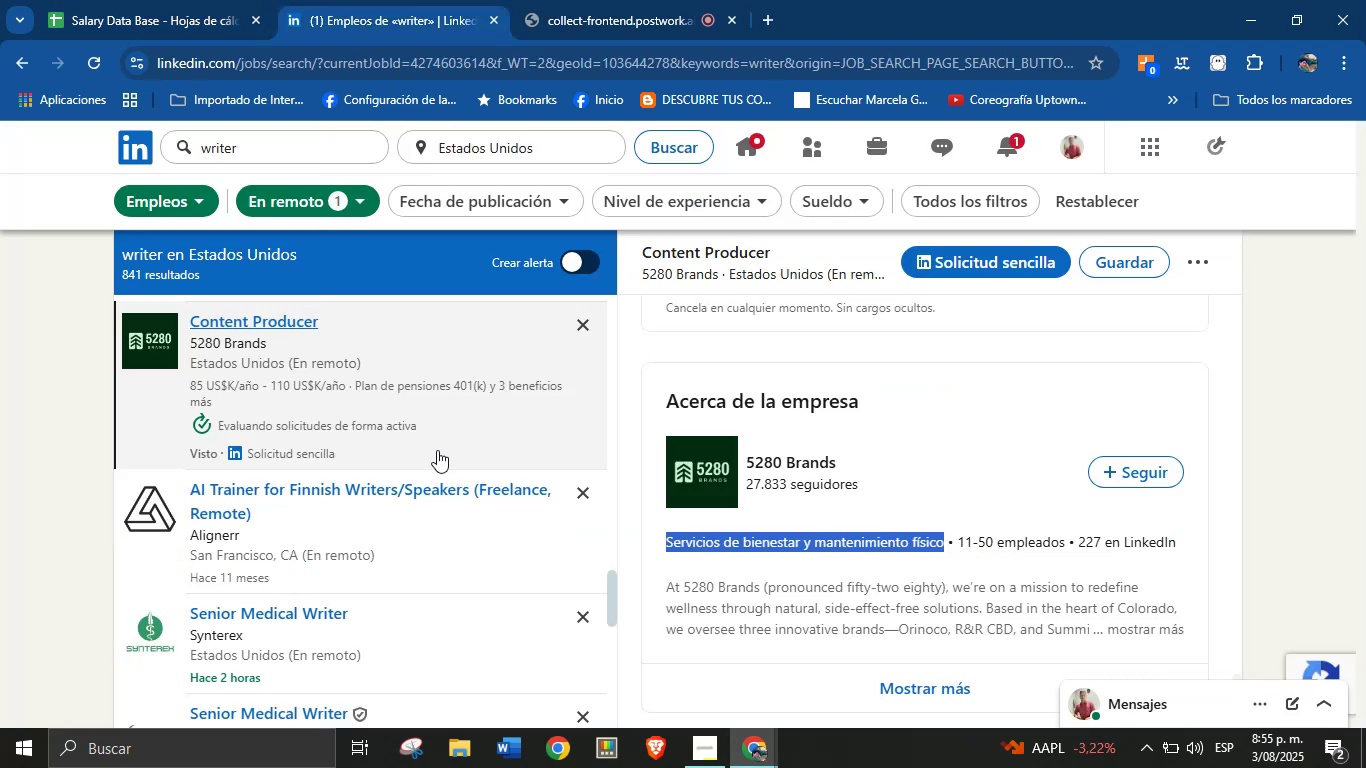 
scroll: coordinate [436, 453], scroll_direction: down, amount: 8.0
 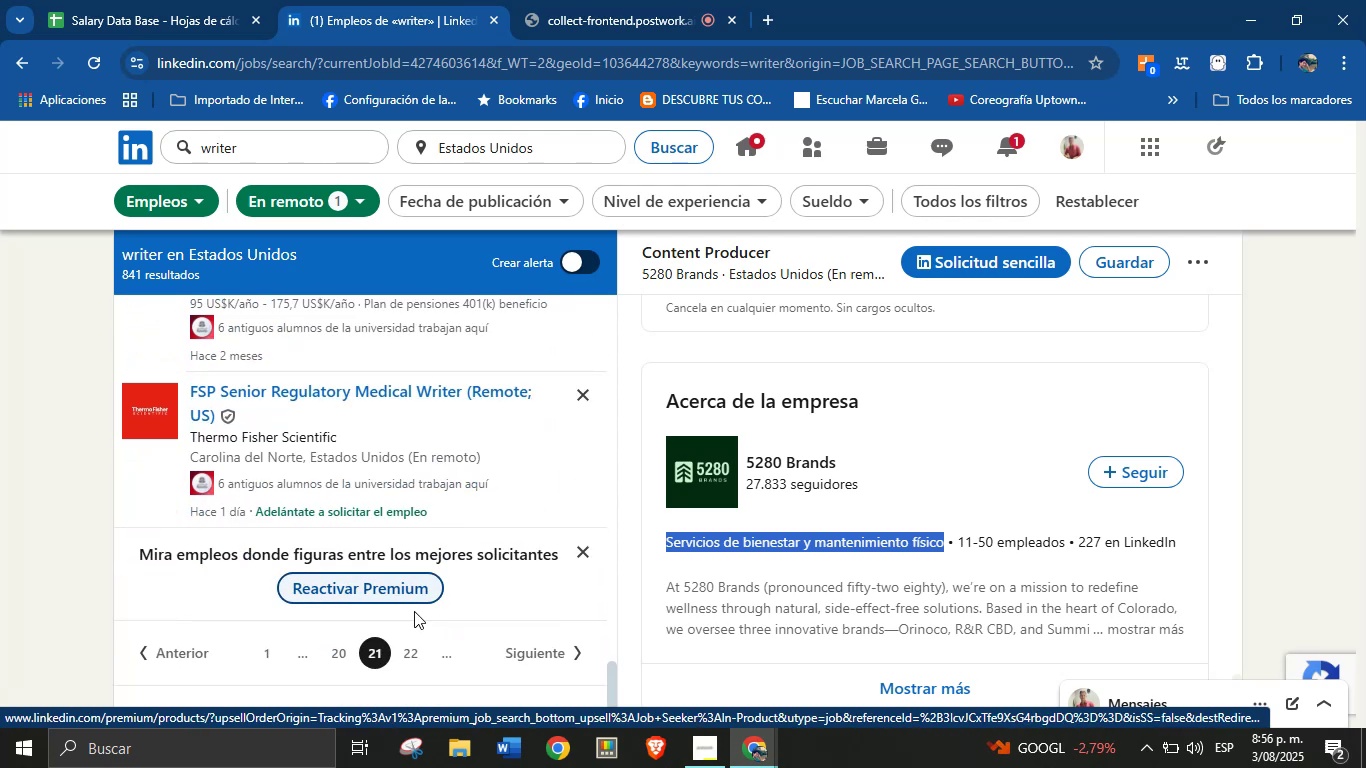 
left_click([411, 649])
 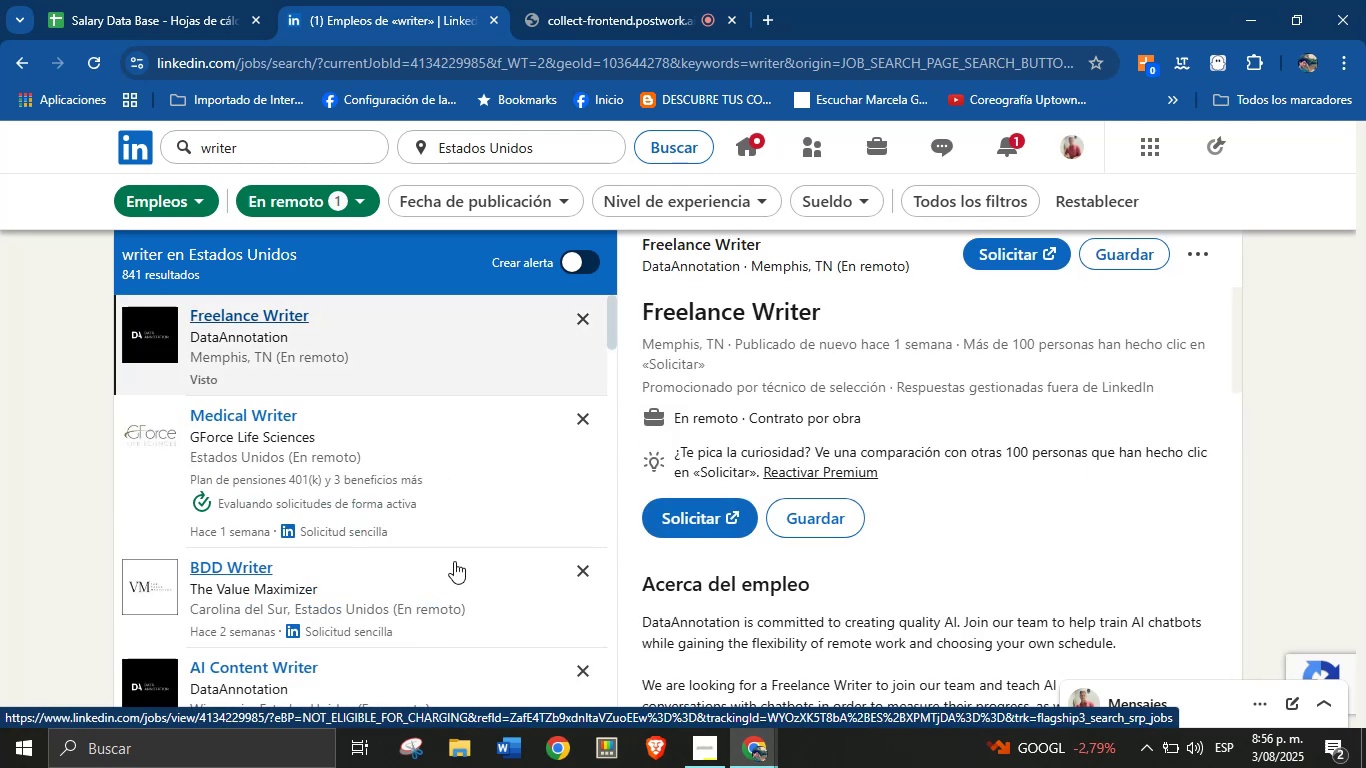 
wait(6.93)
 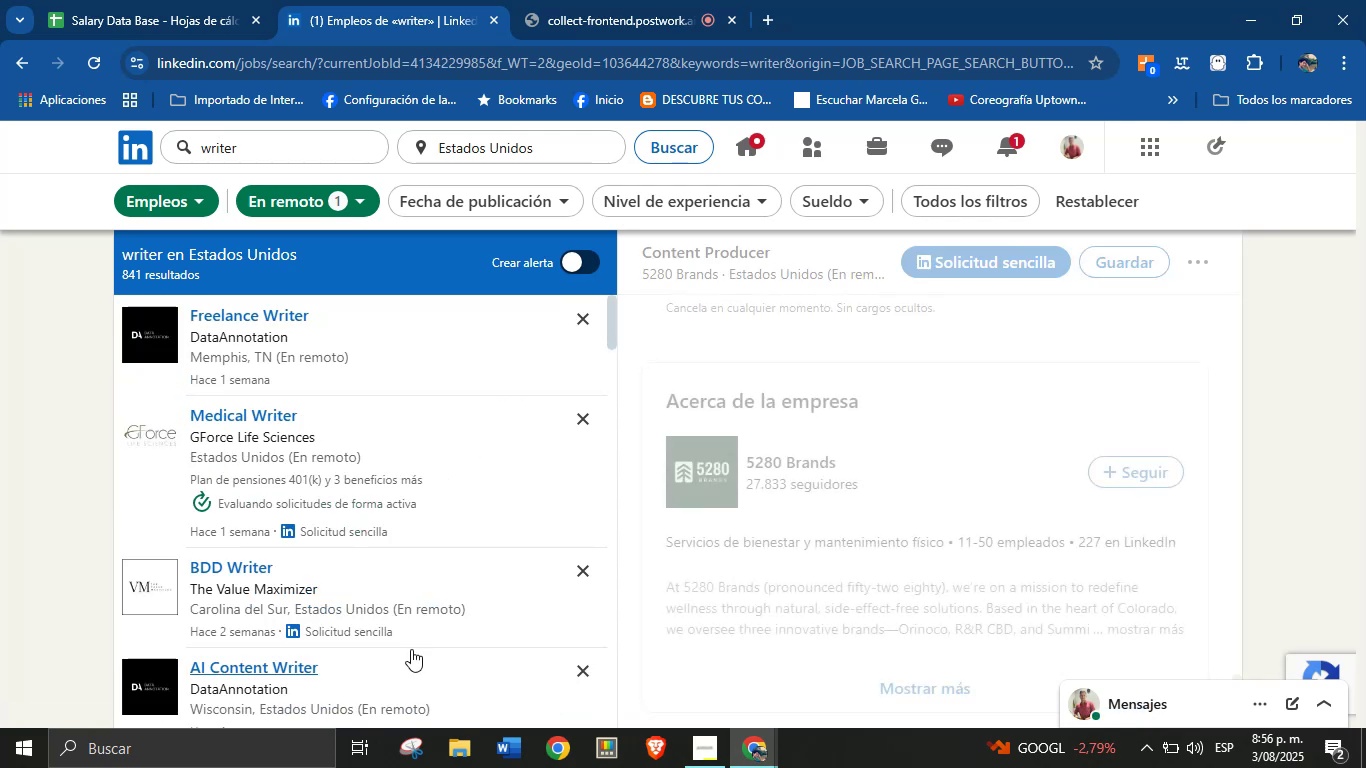 
scroll: coordinate [399, 494], scroll_direction: down, amount: 11.0
 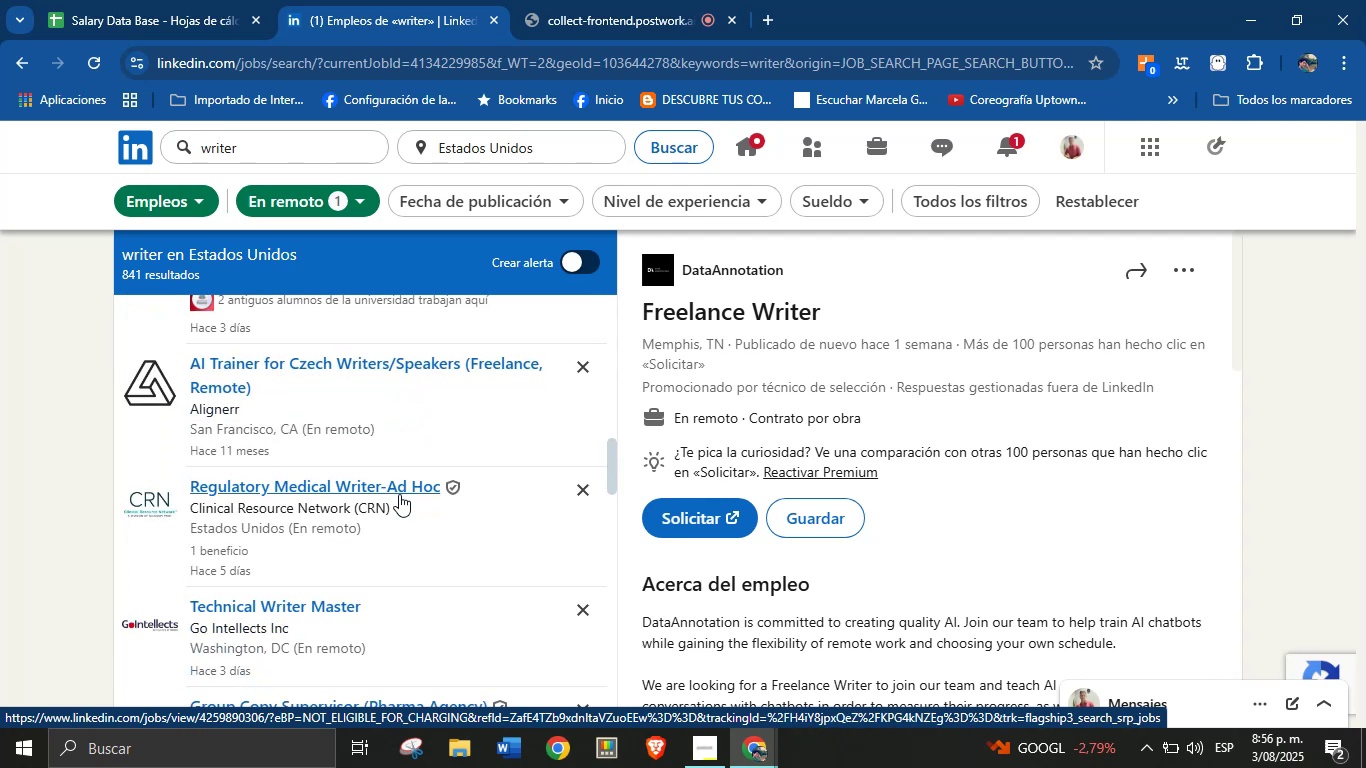 
scroll: coordinate [399, 494], scroll_direction: down, amount: 6.0
 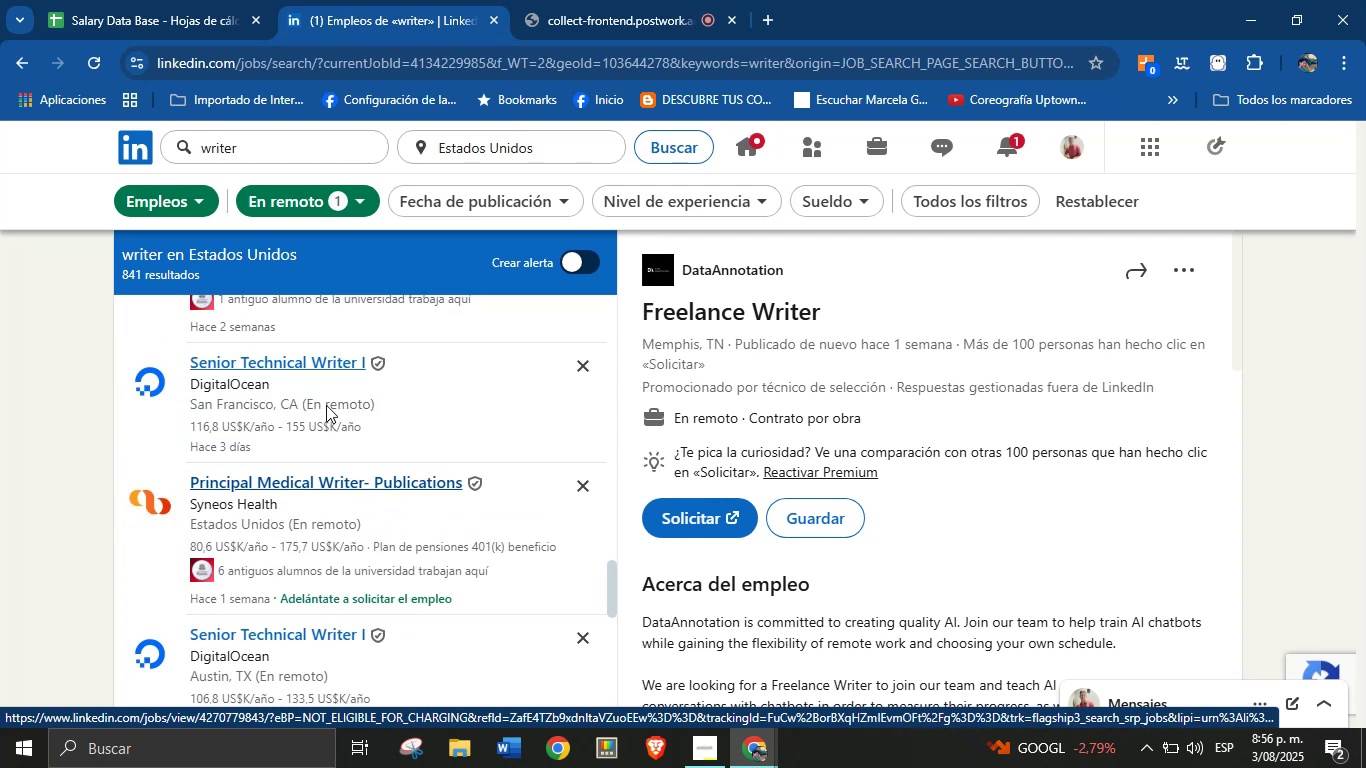 
left_click([24, 393])
 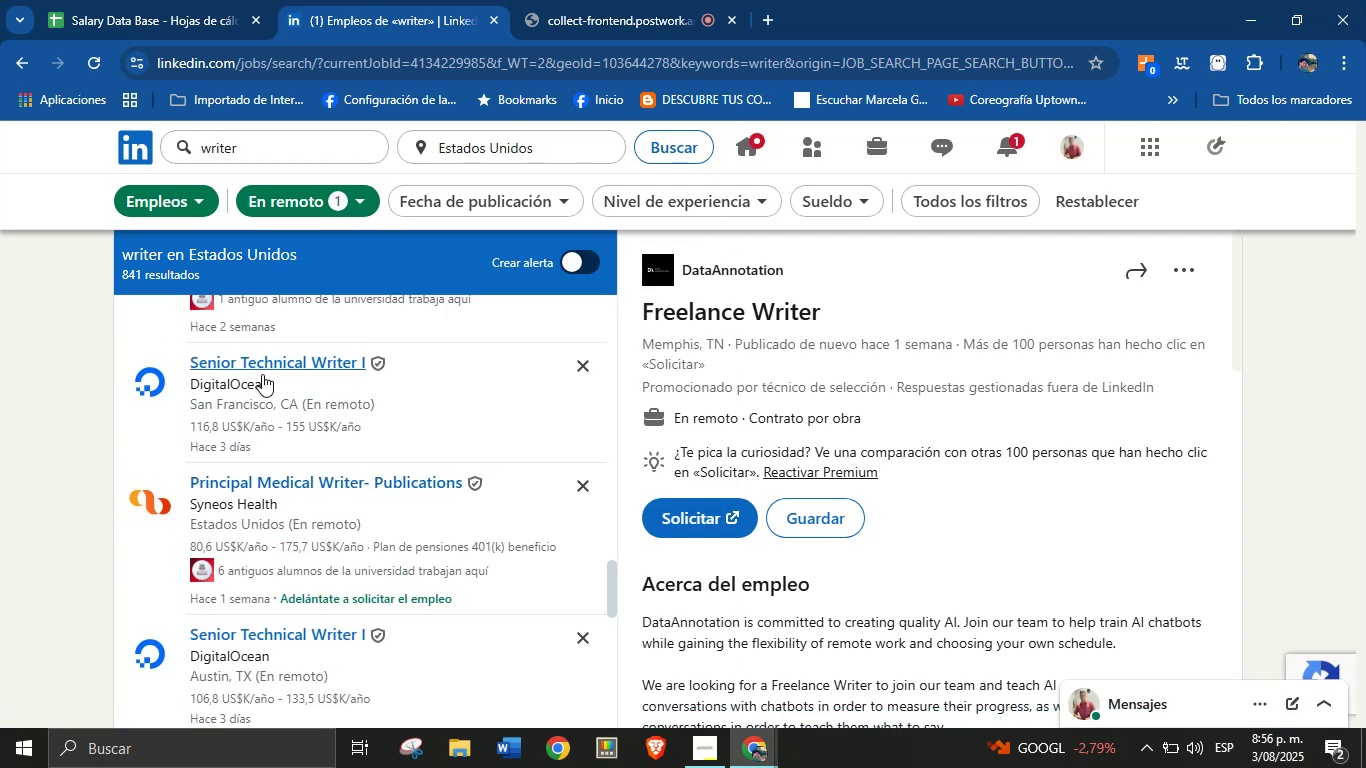 
left_click([265, 366])
 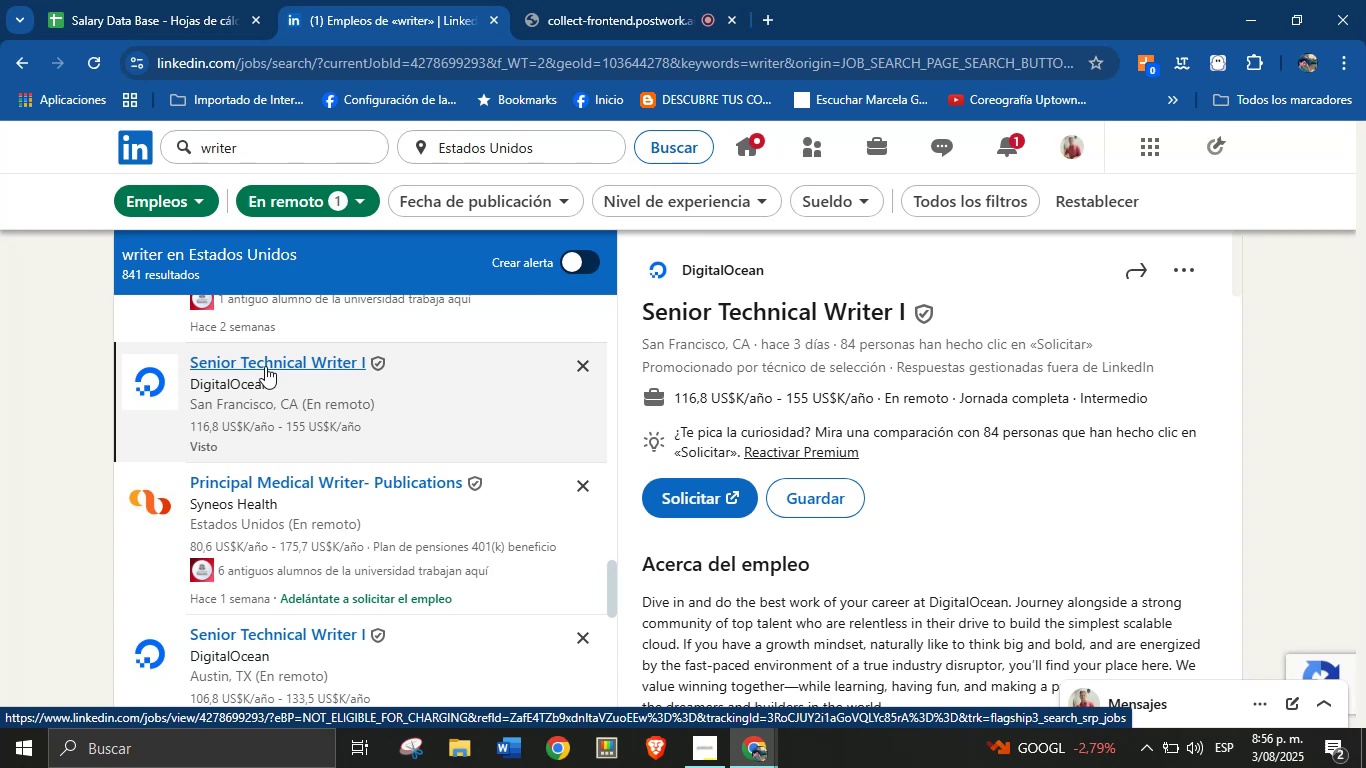 
wait(12.37)
 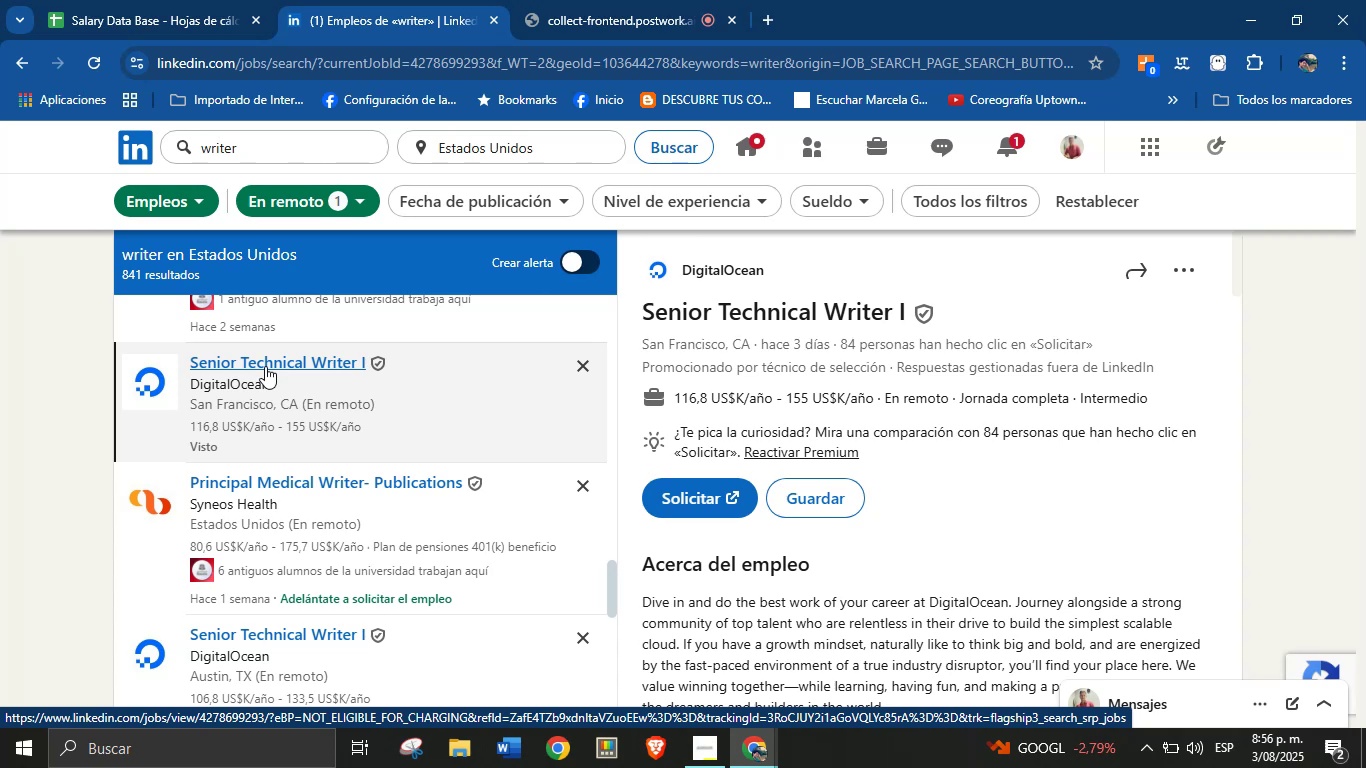 
key(Control+C)
 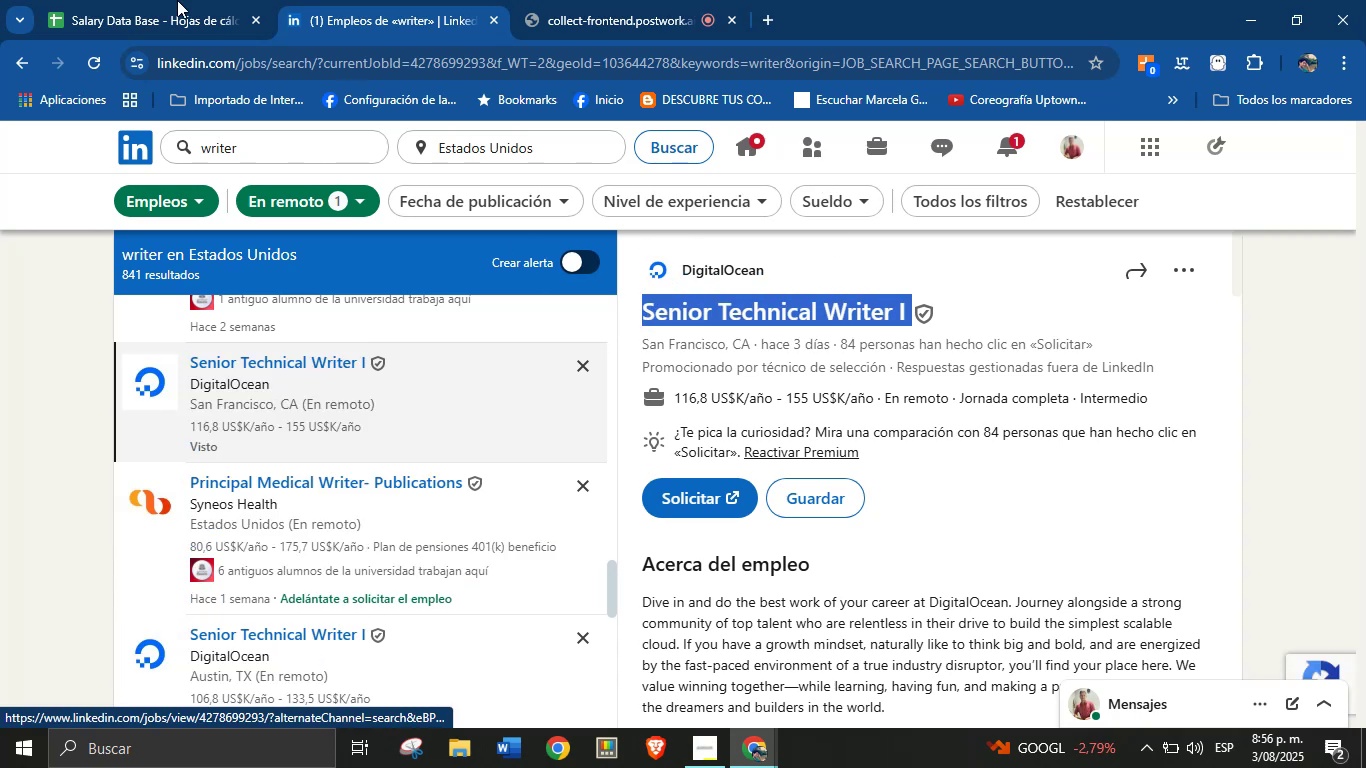 
left_click([178, 0])
 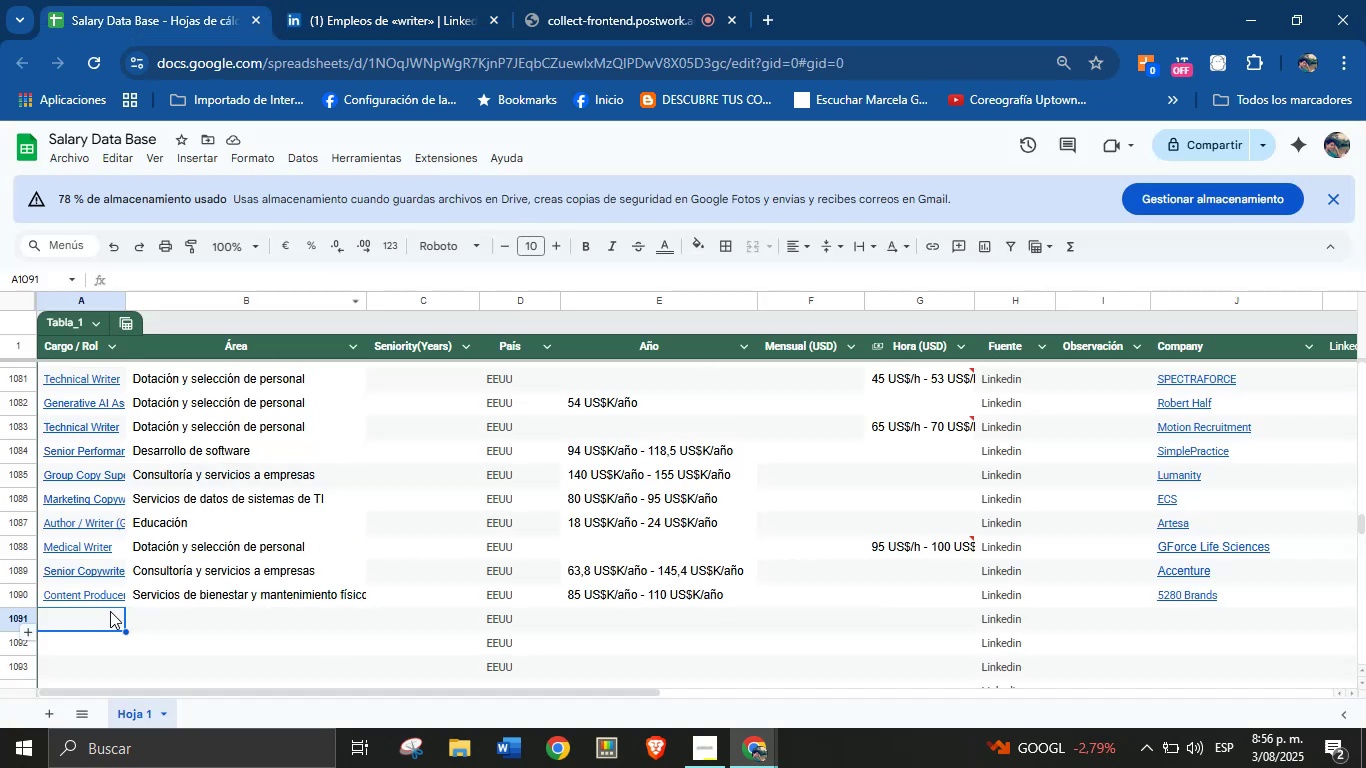 
left_click([107, 615])
 